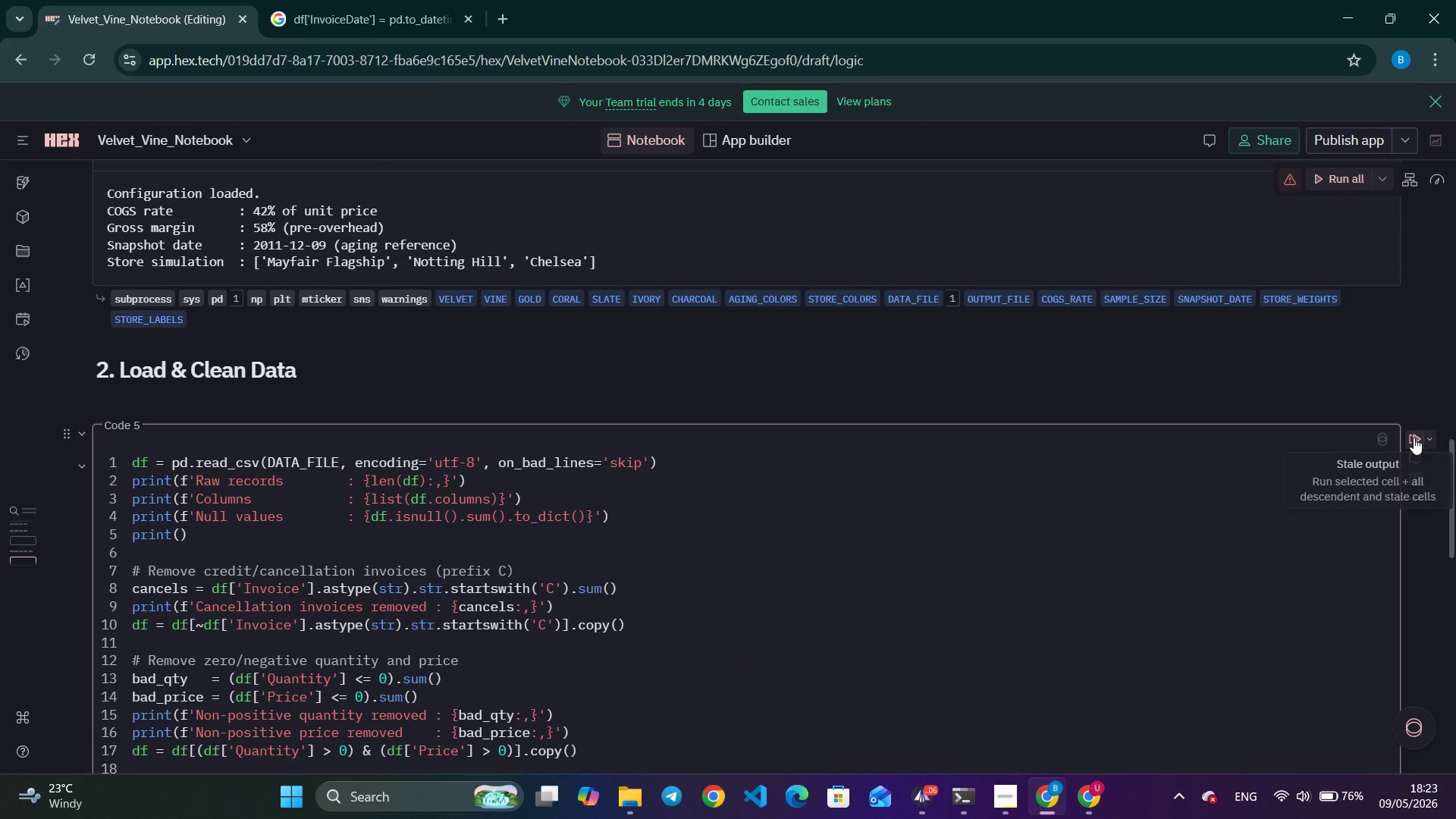 
left_click([1414, 438])
 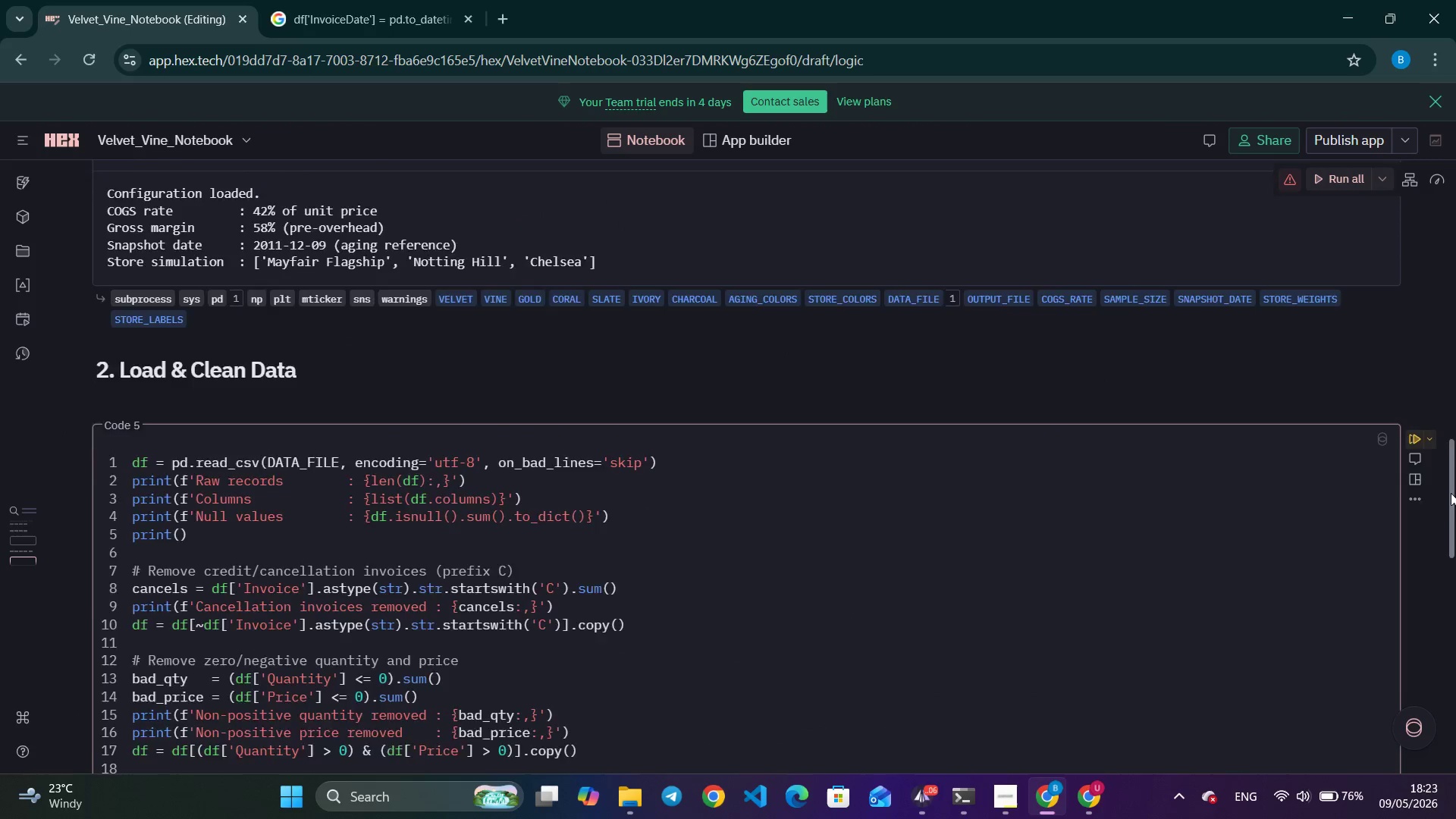 
left_click_drag(start_coordinate=[1451, 482], to_coordinate=[1442, 575])
 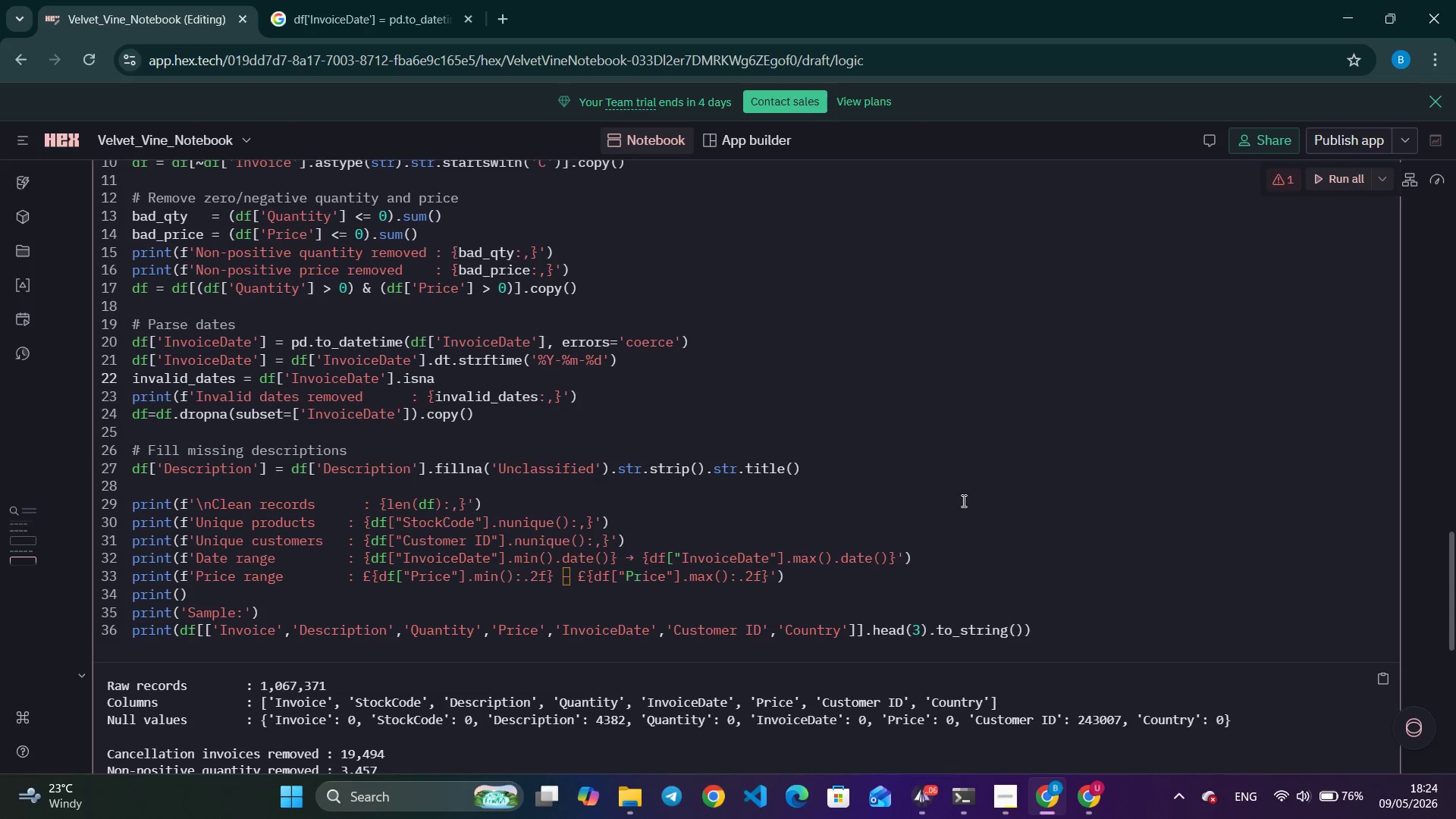 
left_click([1442, 575])
 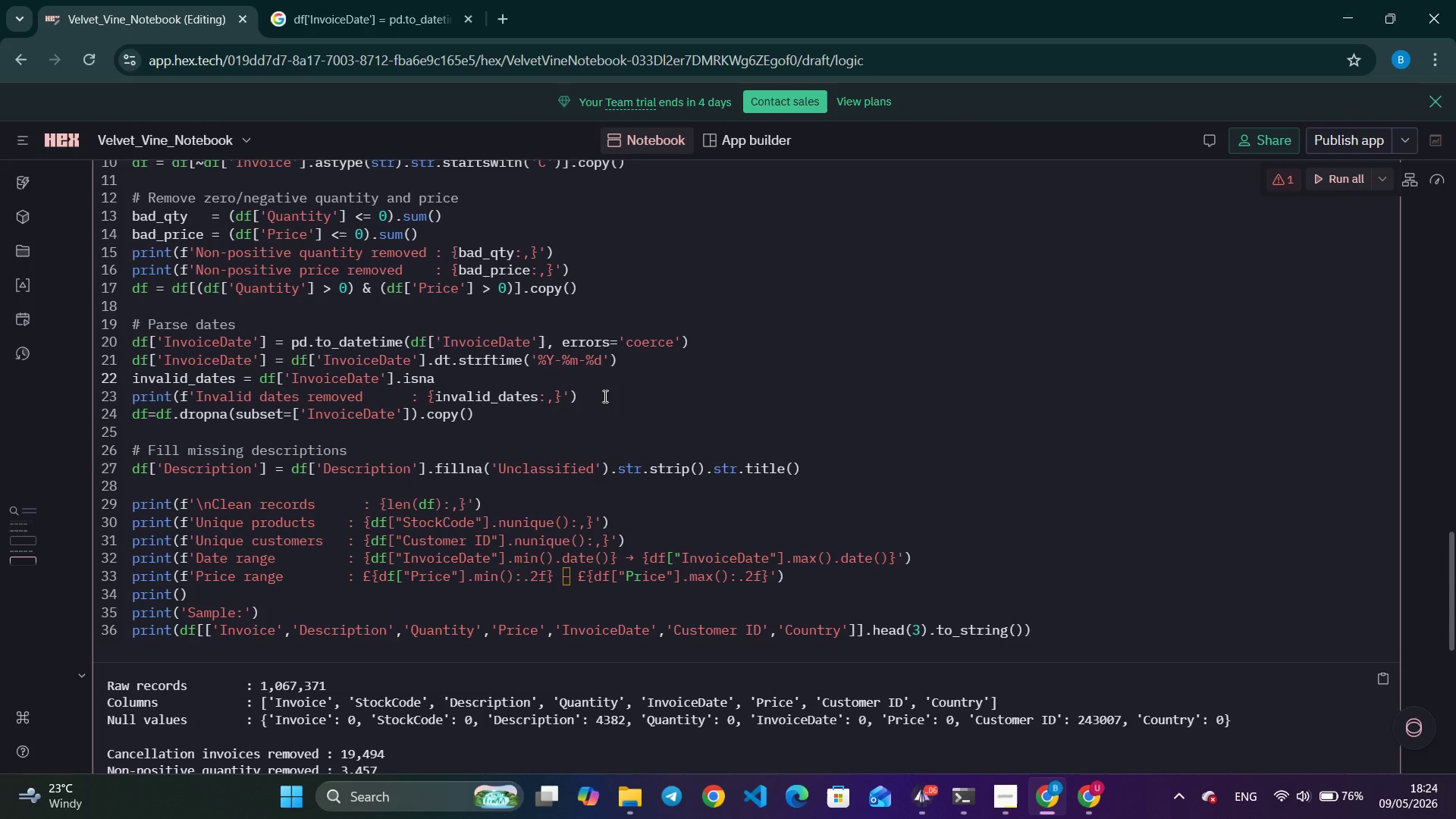 
left_click_drag(start_coordinate=[604, 396], to_coordinate=[96, 381])
 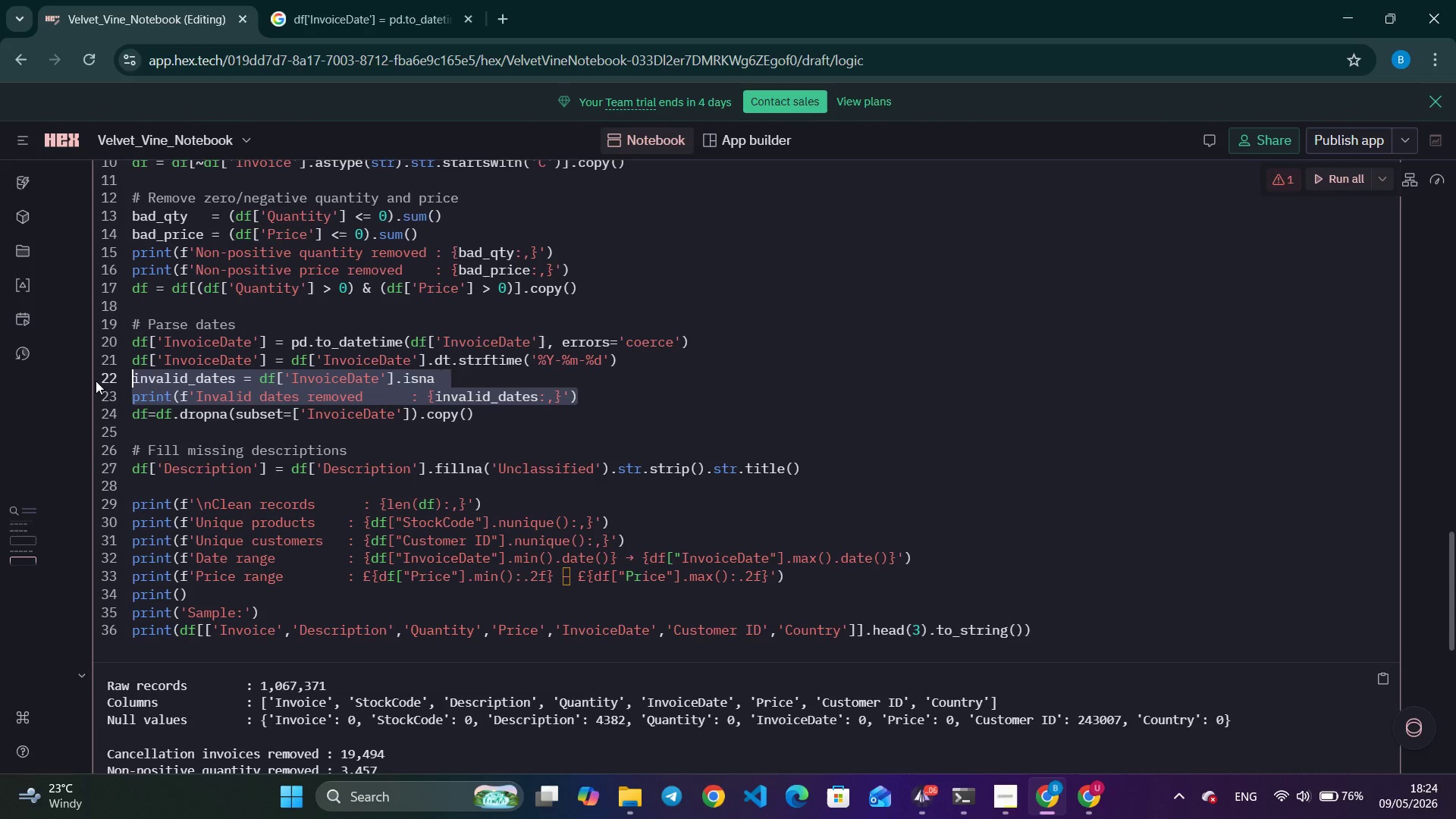 
key(Backspace)
 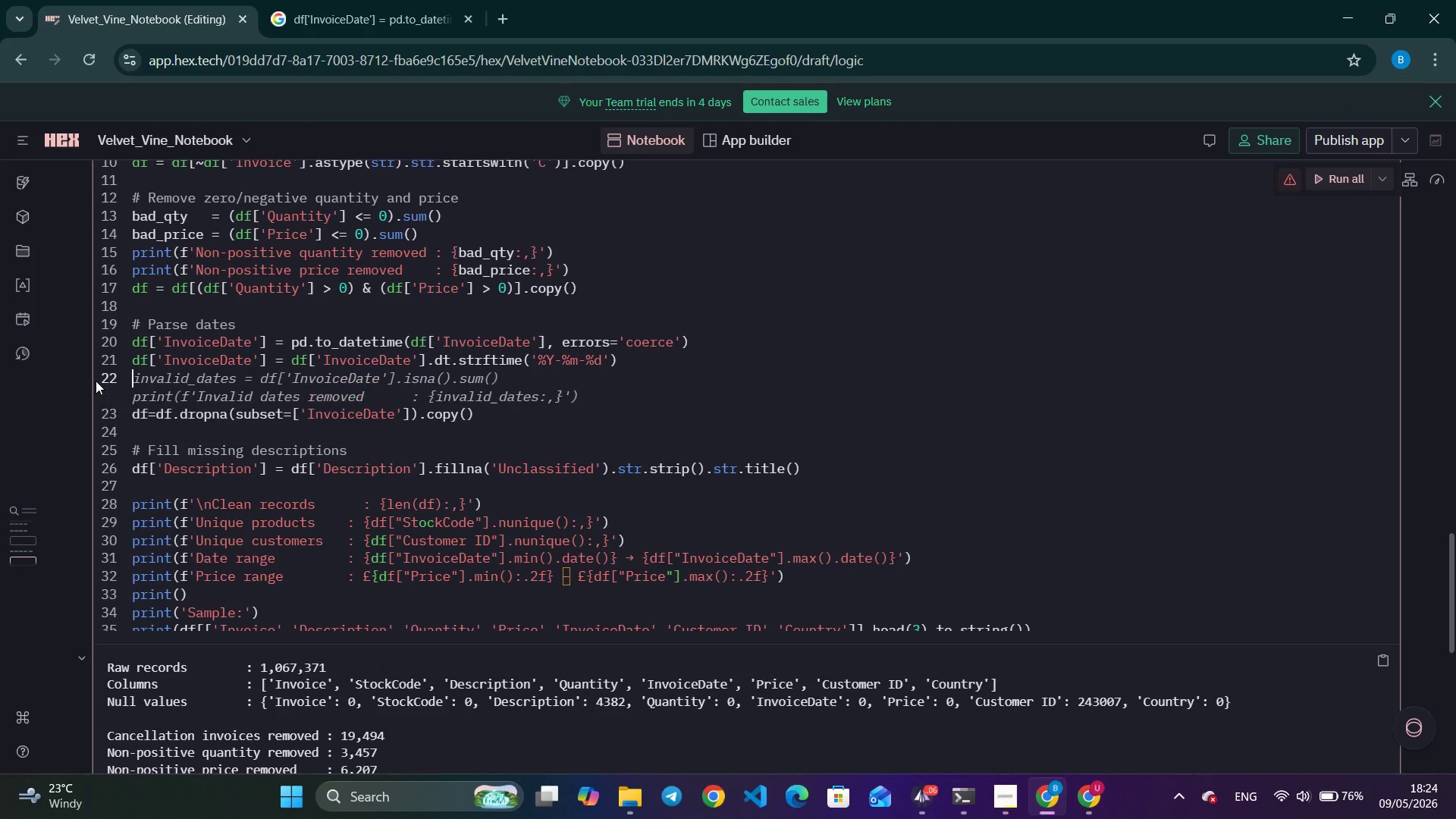 
key(Backspace)
 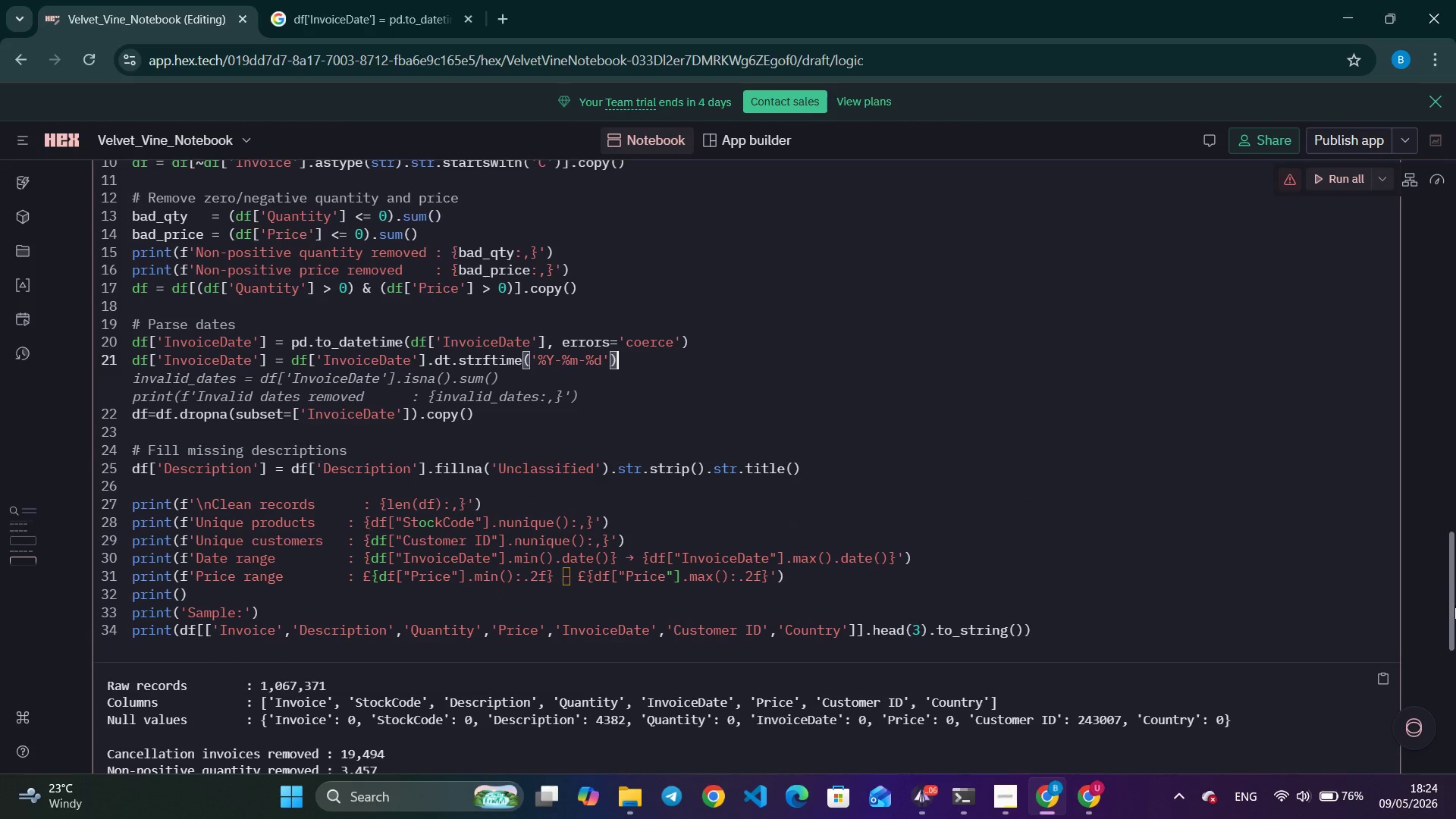 
left_click_drag(start_coordinate=[1454, 607], to_coordinate=[1455, 532])
 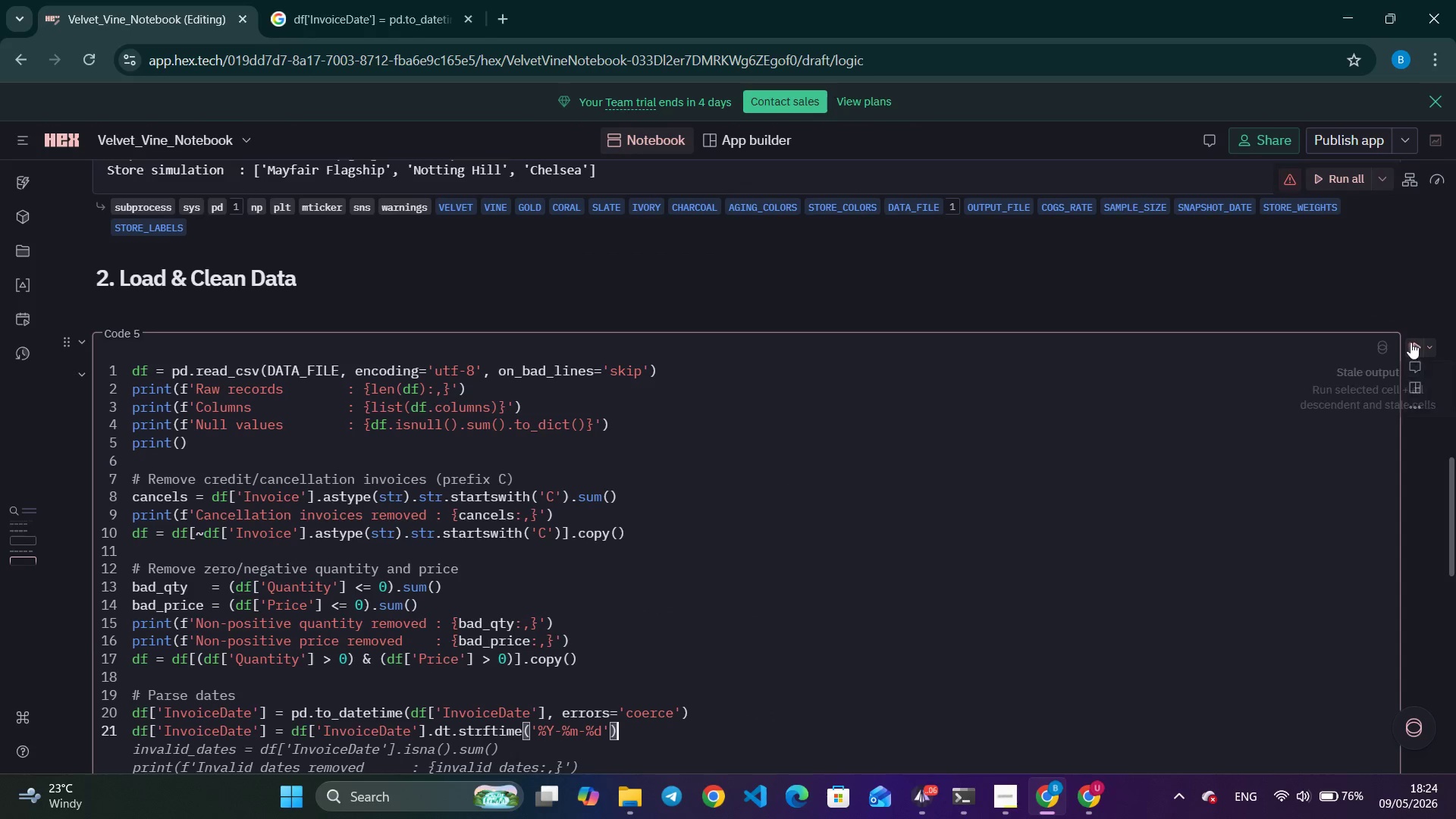 
left_click([1410, 342])
 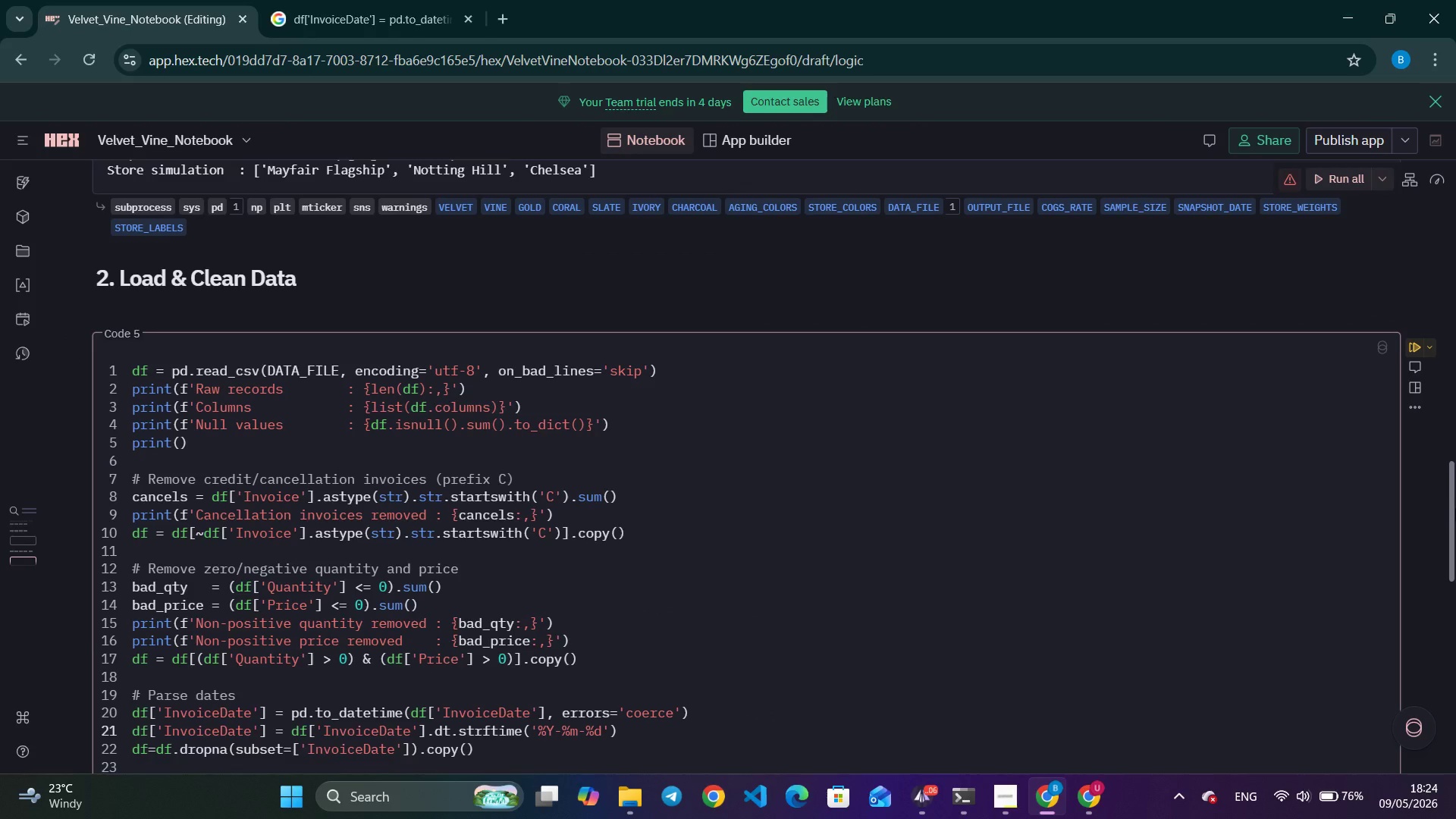 
left_click_drag(start_coordinate=[1455, 508], to_coordinate=[1451, 525])
 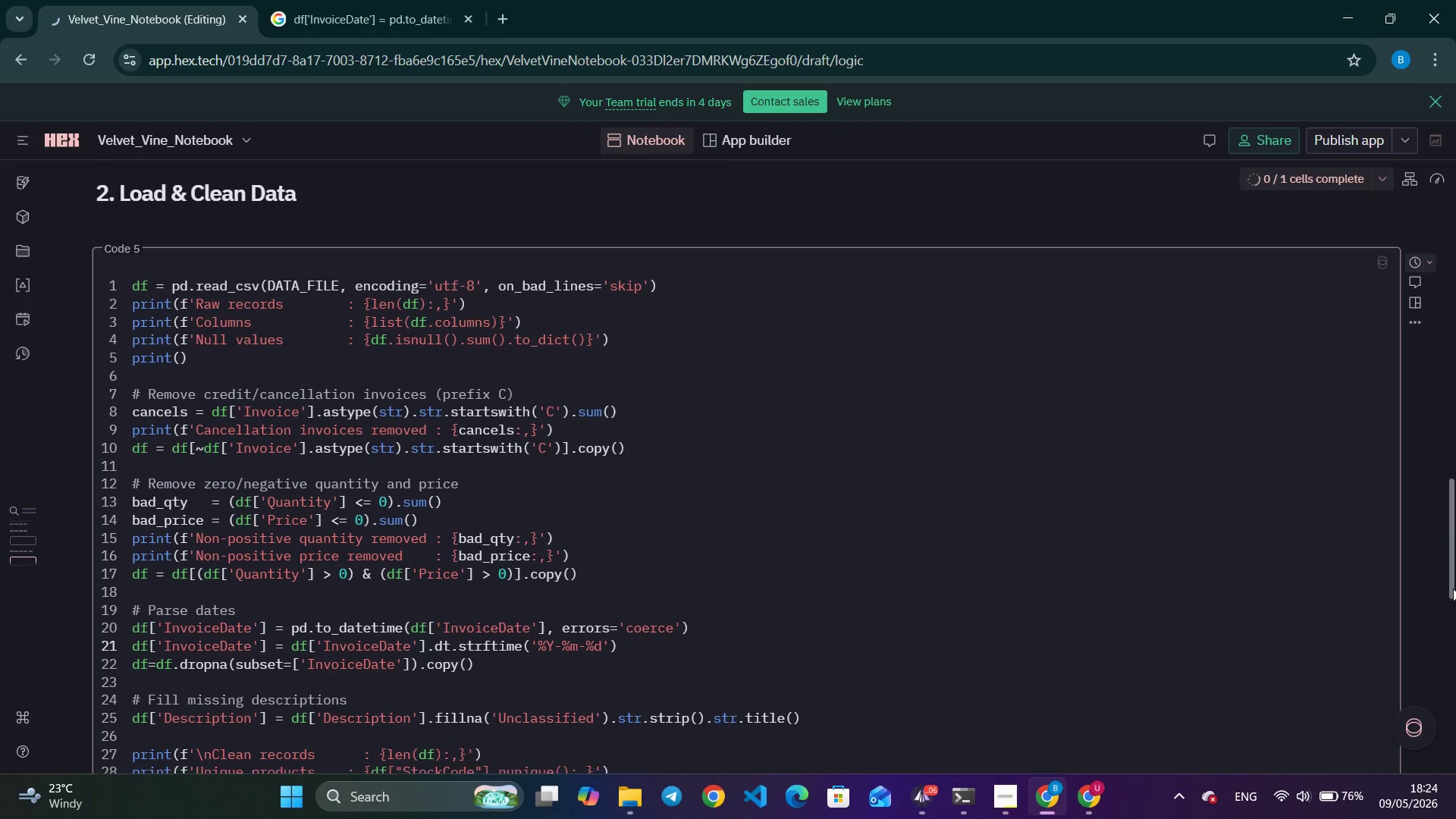 
double_click([1453, 588])
 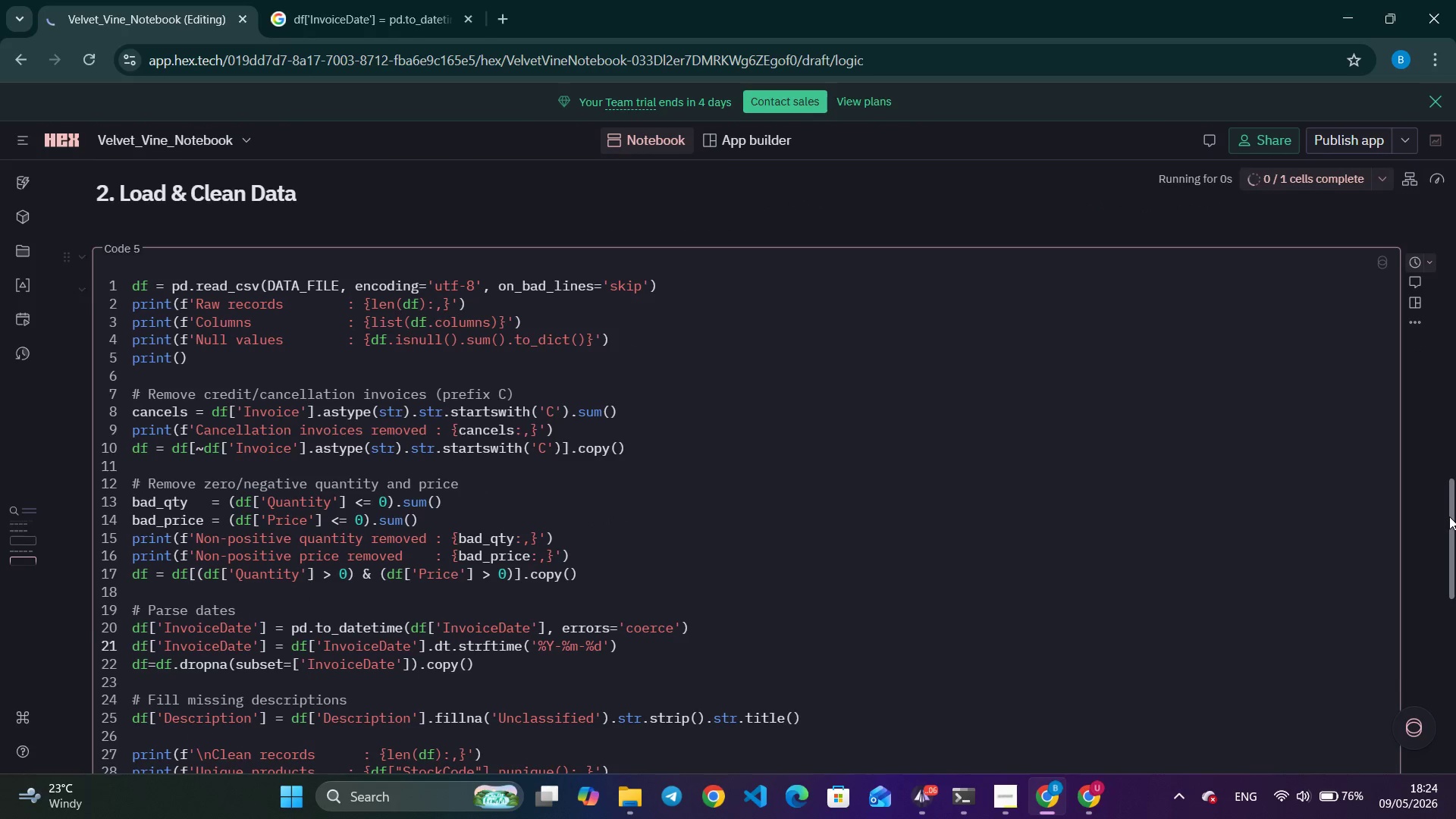 
left_click_drag(start_coordinate=[1449, 516], to_coordinate=[1451, 638])
 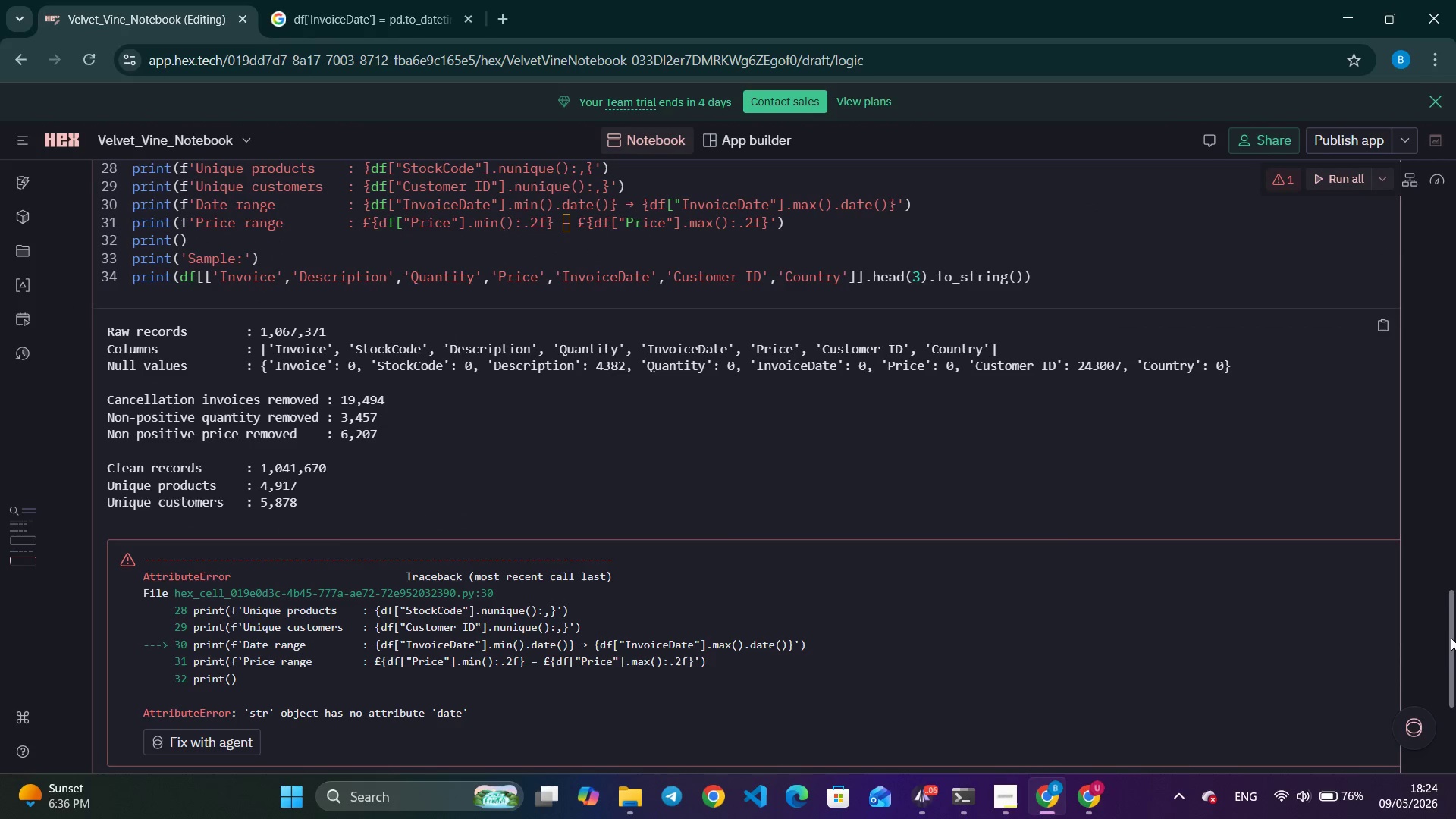 
left_click([1451, 638])
 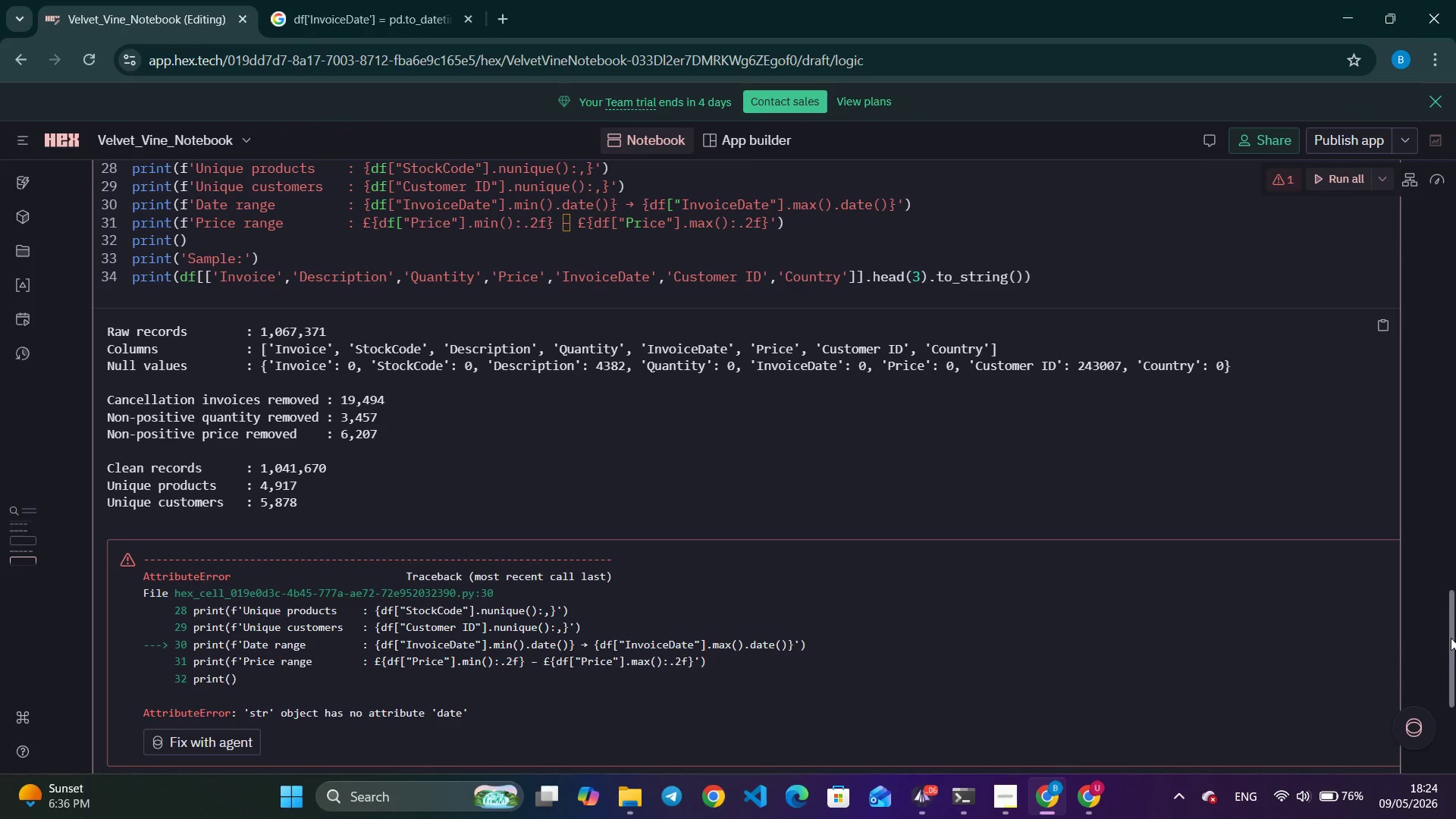 
wait(14.23)
 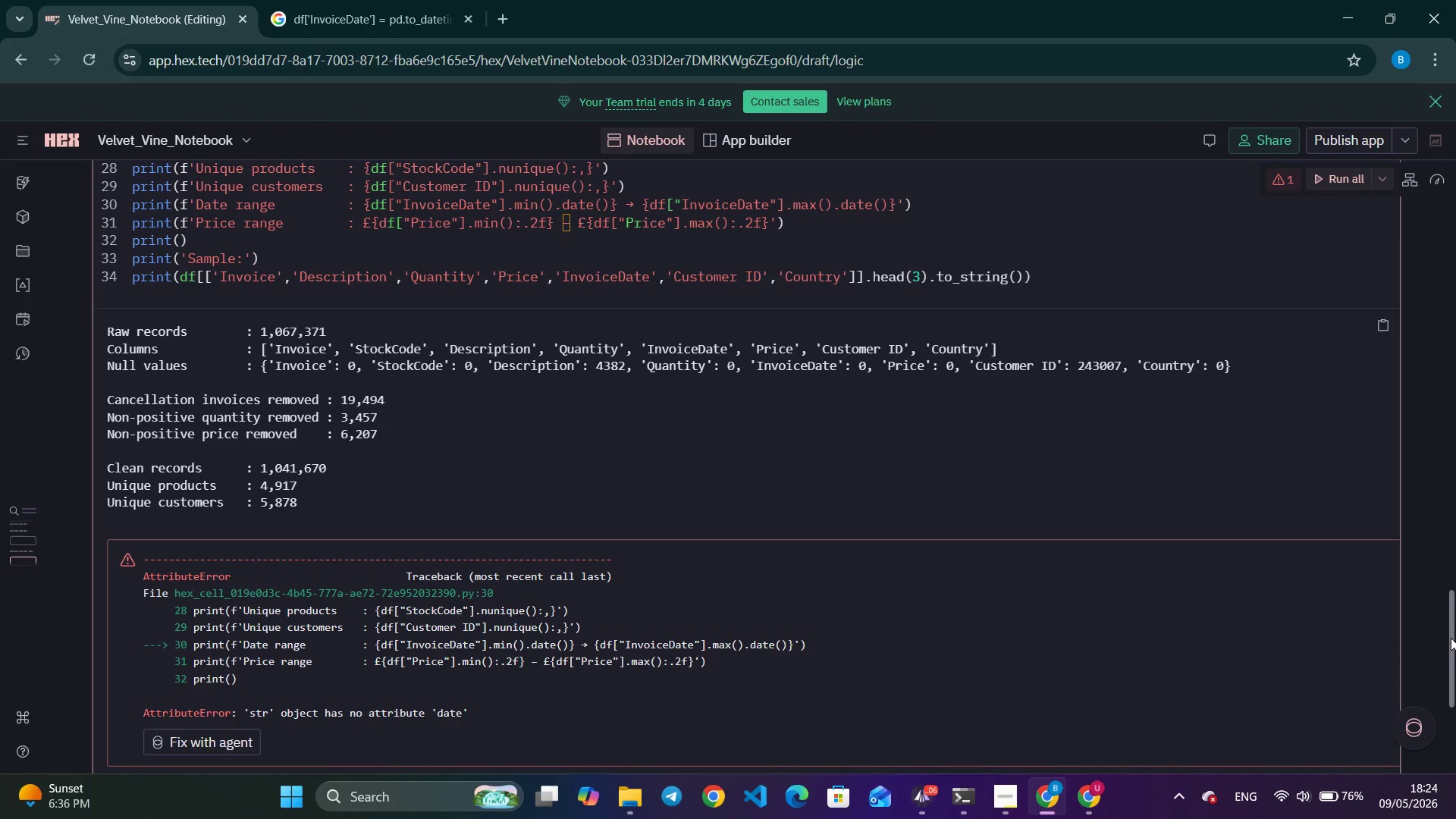 
left_click_drag(start_coordinate=[1453, 644], to_coordinate=[1448, 592])
 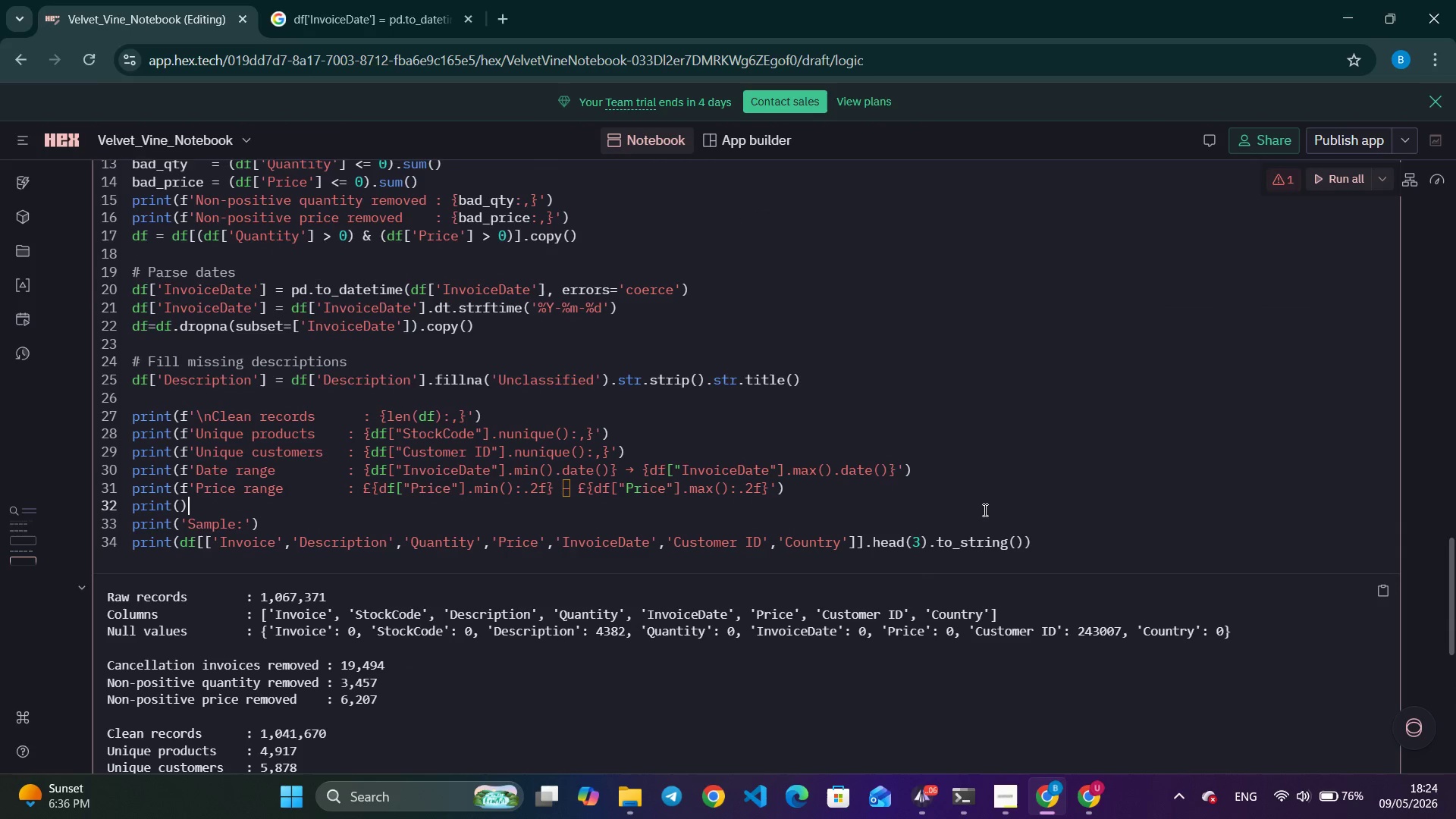 
left_click([984, 510])
 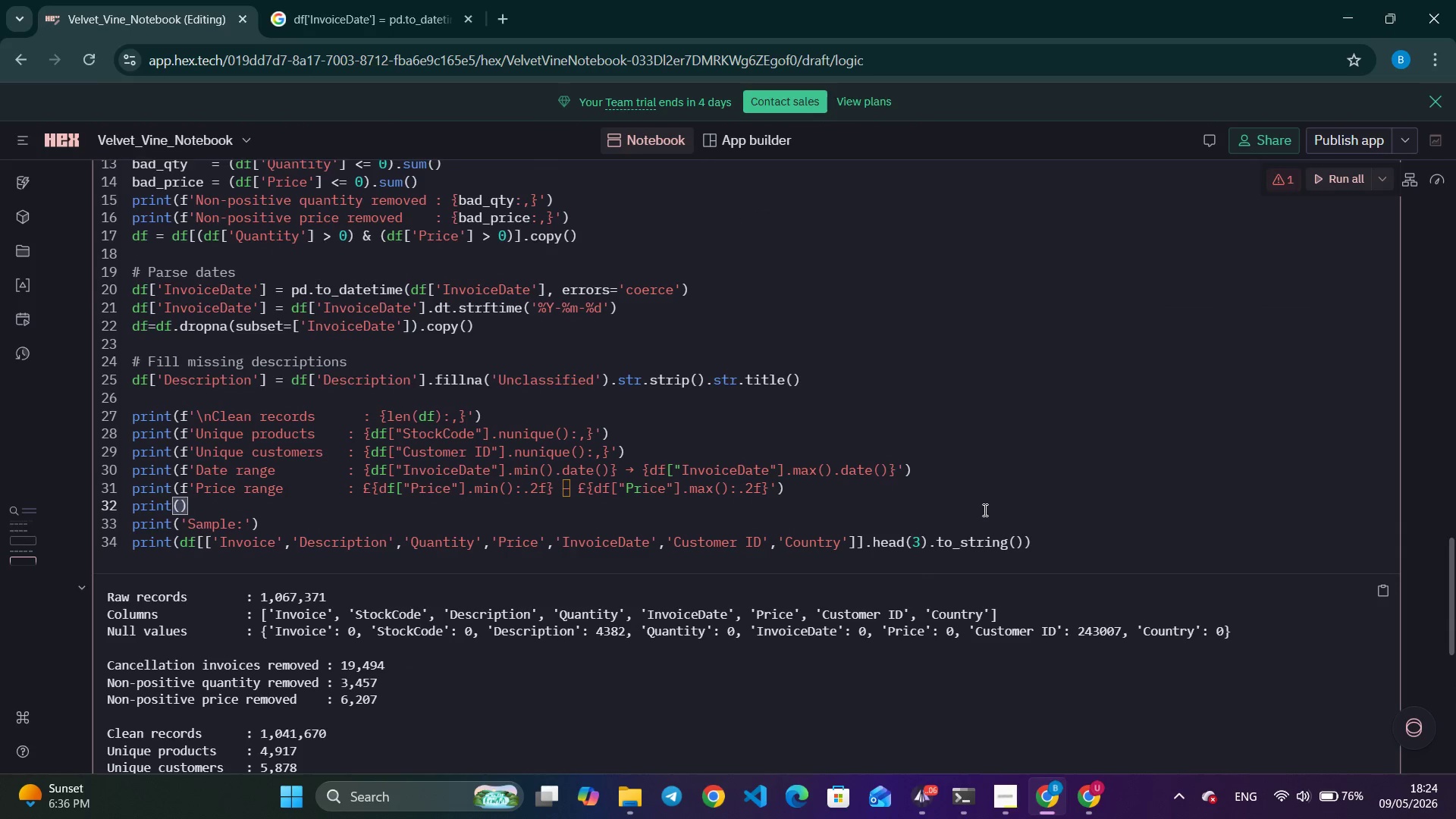 
key(Control+A)
 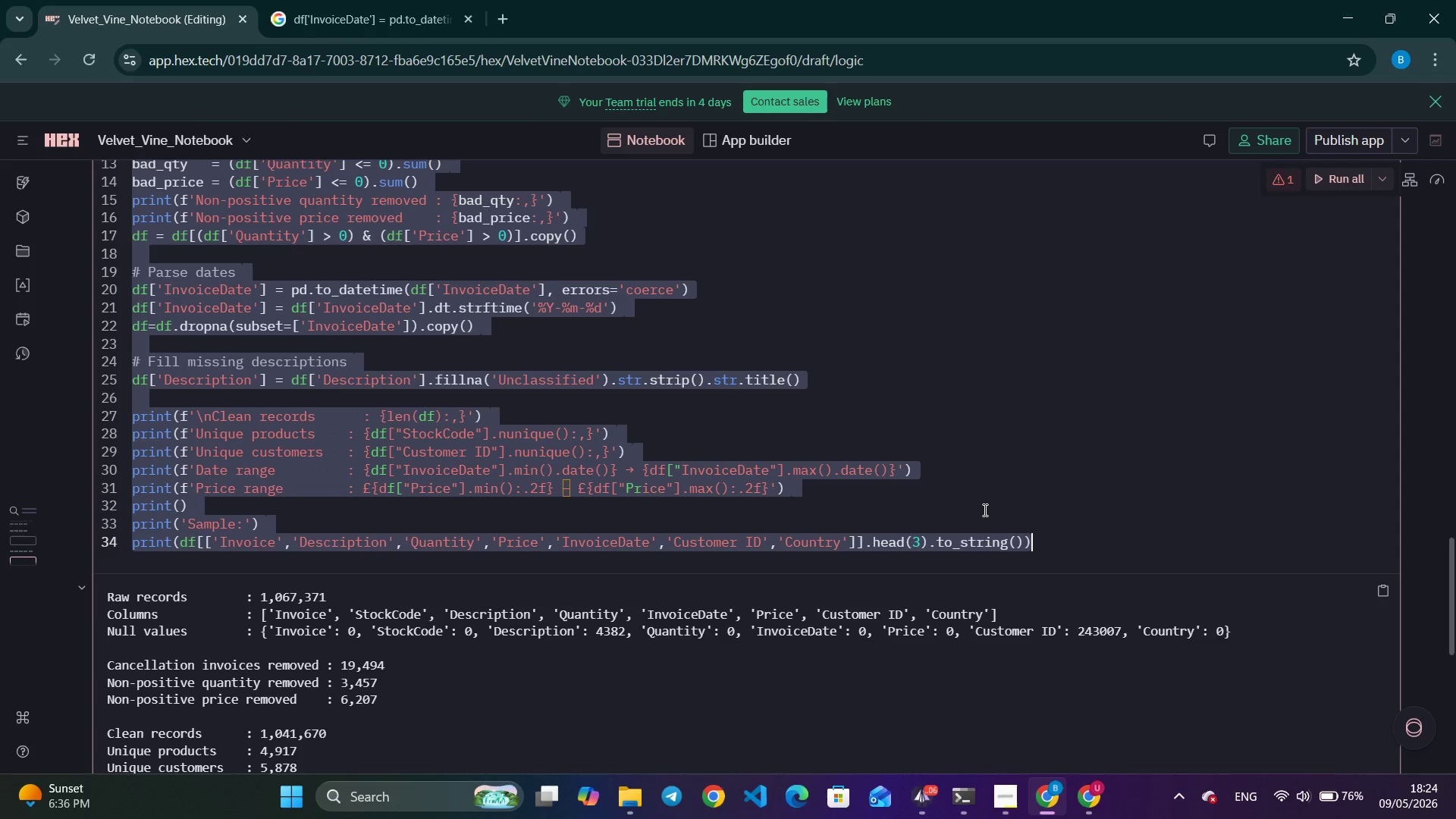 
key(Control+C)
 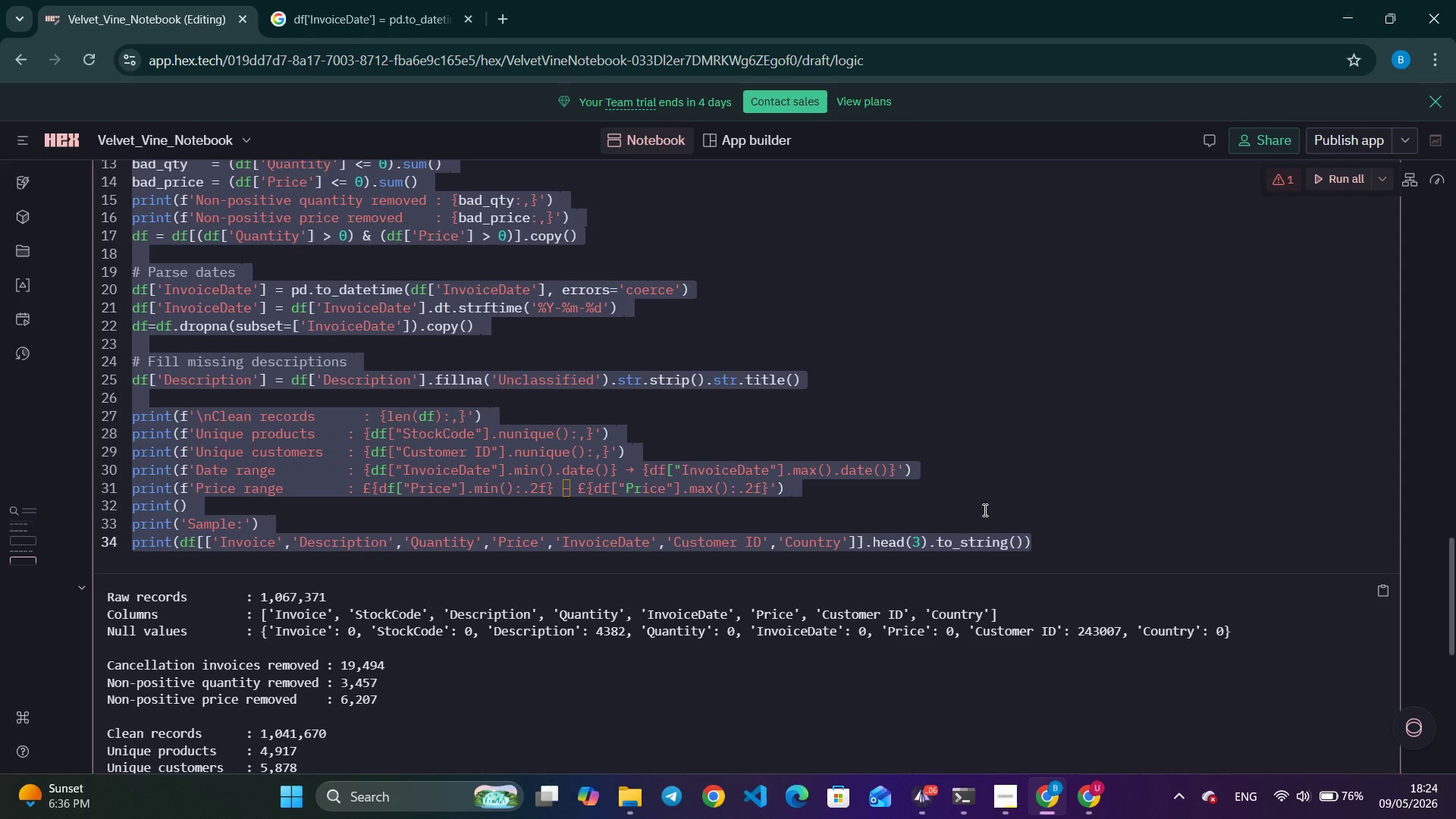 
key(Control+C)
 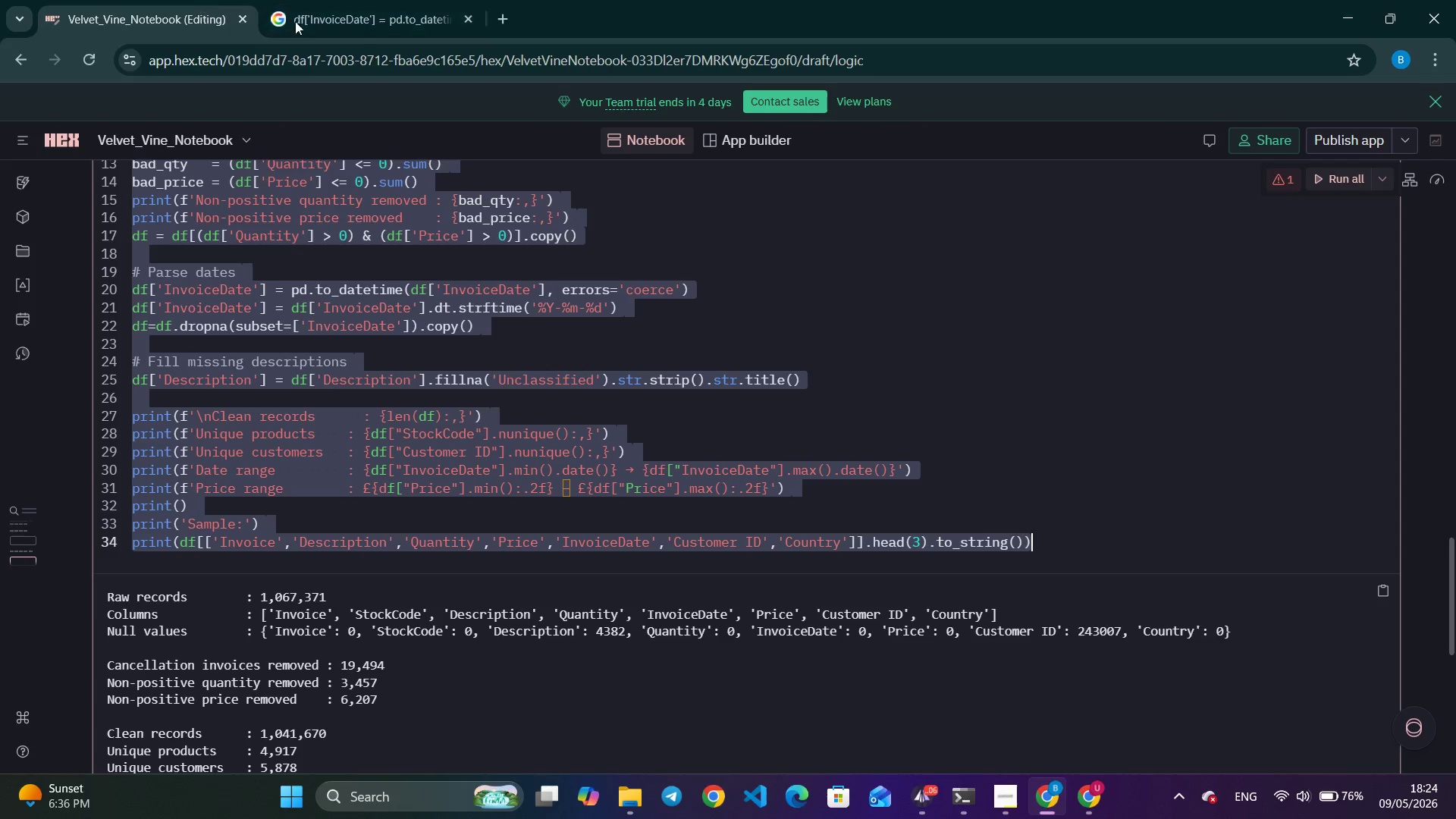 
left_click([363, 5])
 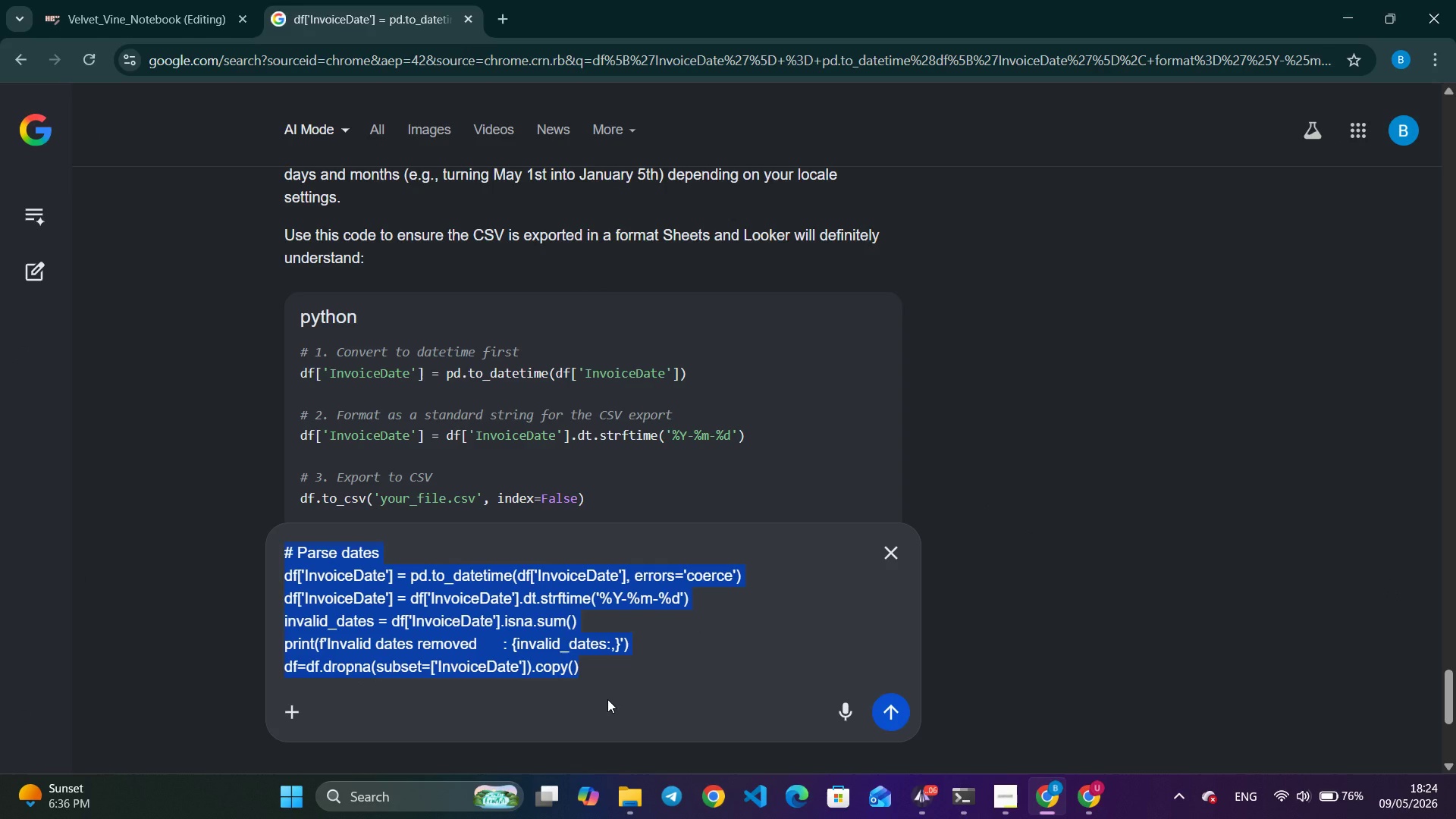 
key(Control+V)
 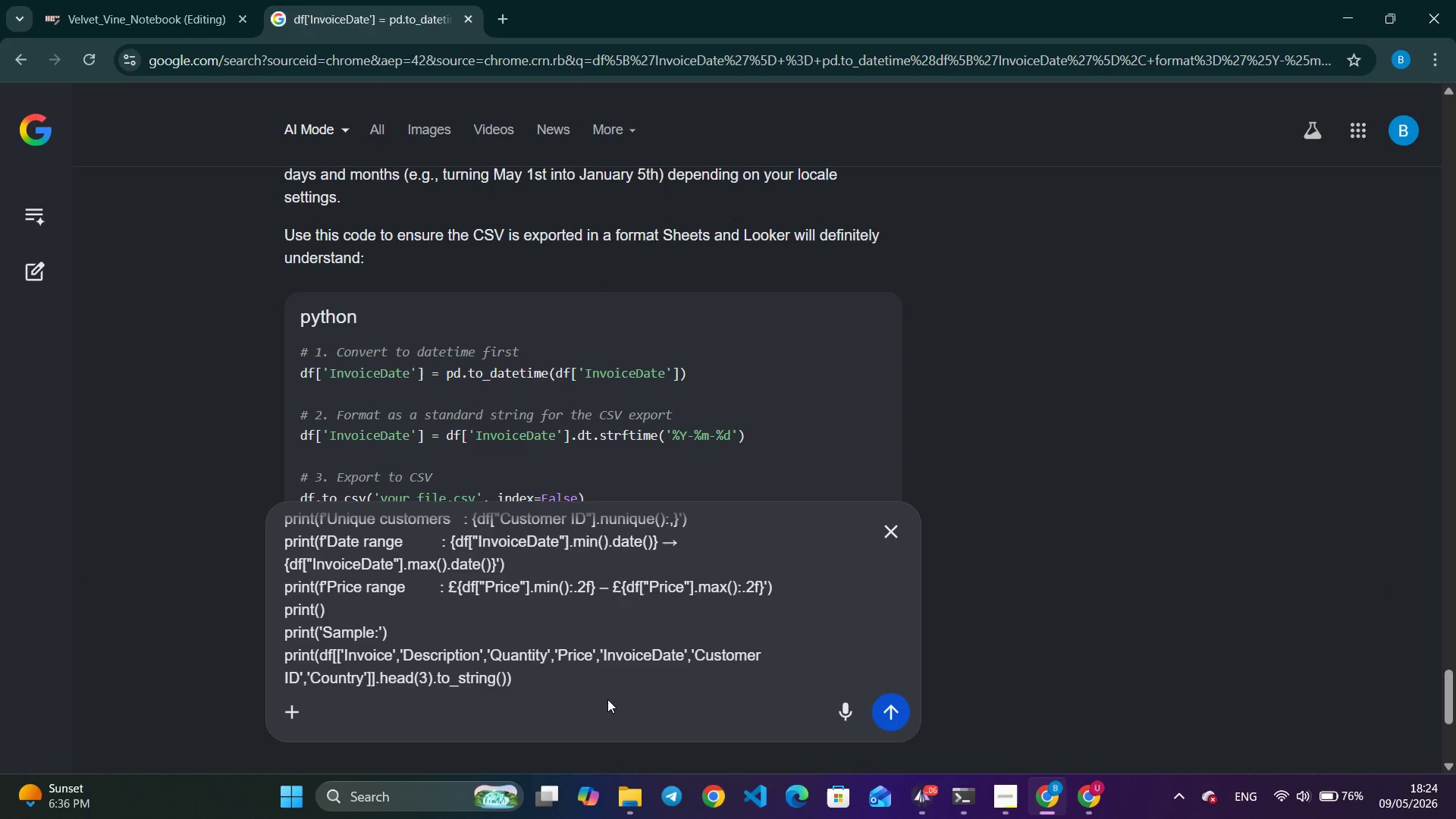 
type( this is the code and it gave me this error)
 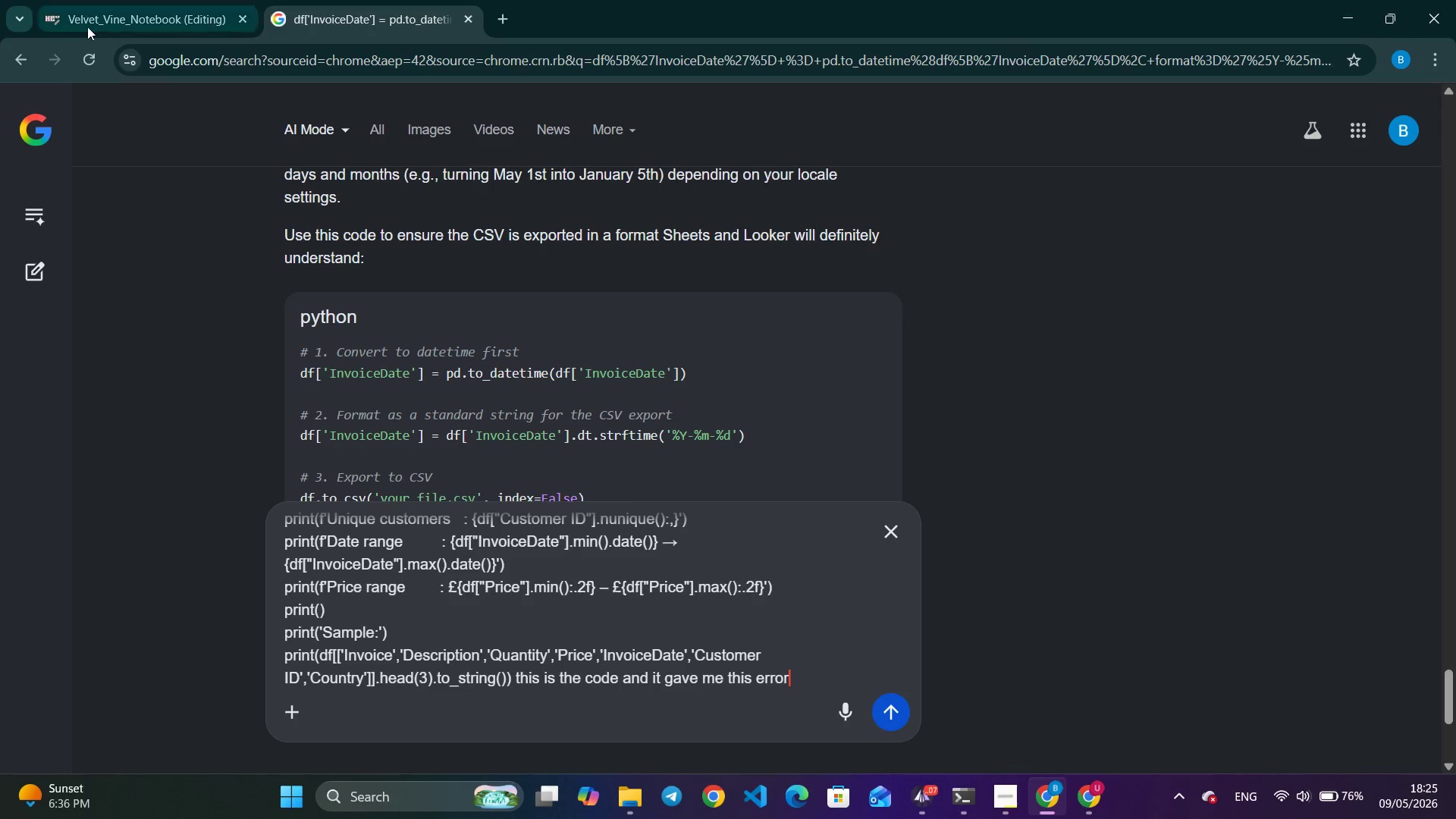 
left_click([126, 0])
 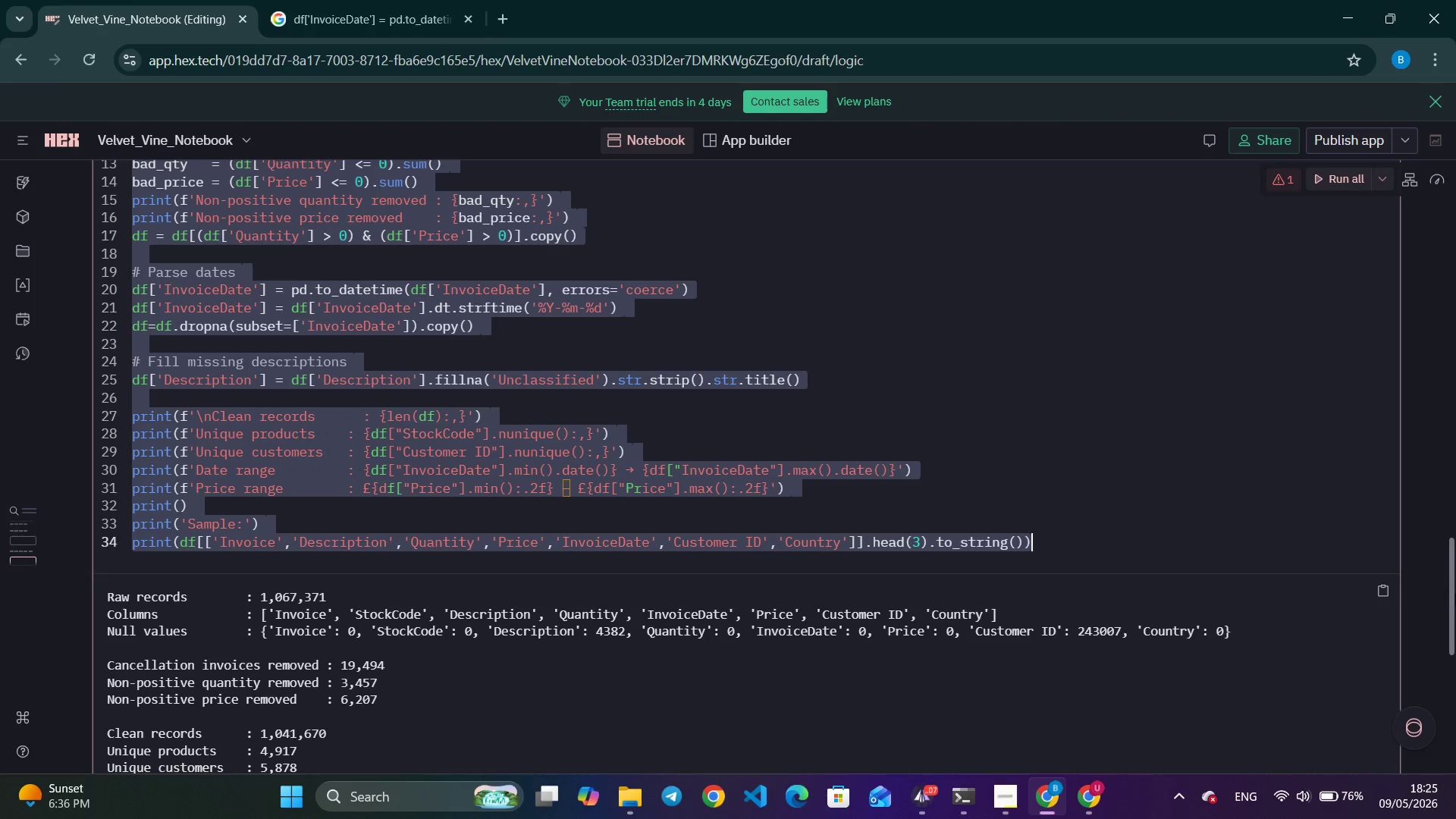 
left_click_drag(start_coordinate=[1455, 592], to_coordinate=[1455, 663])
 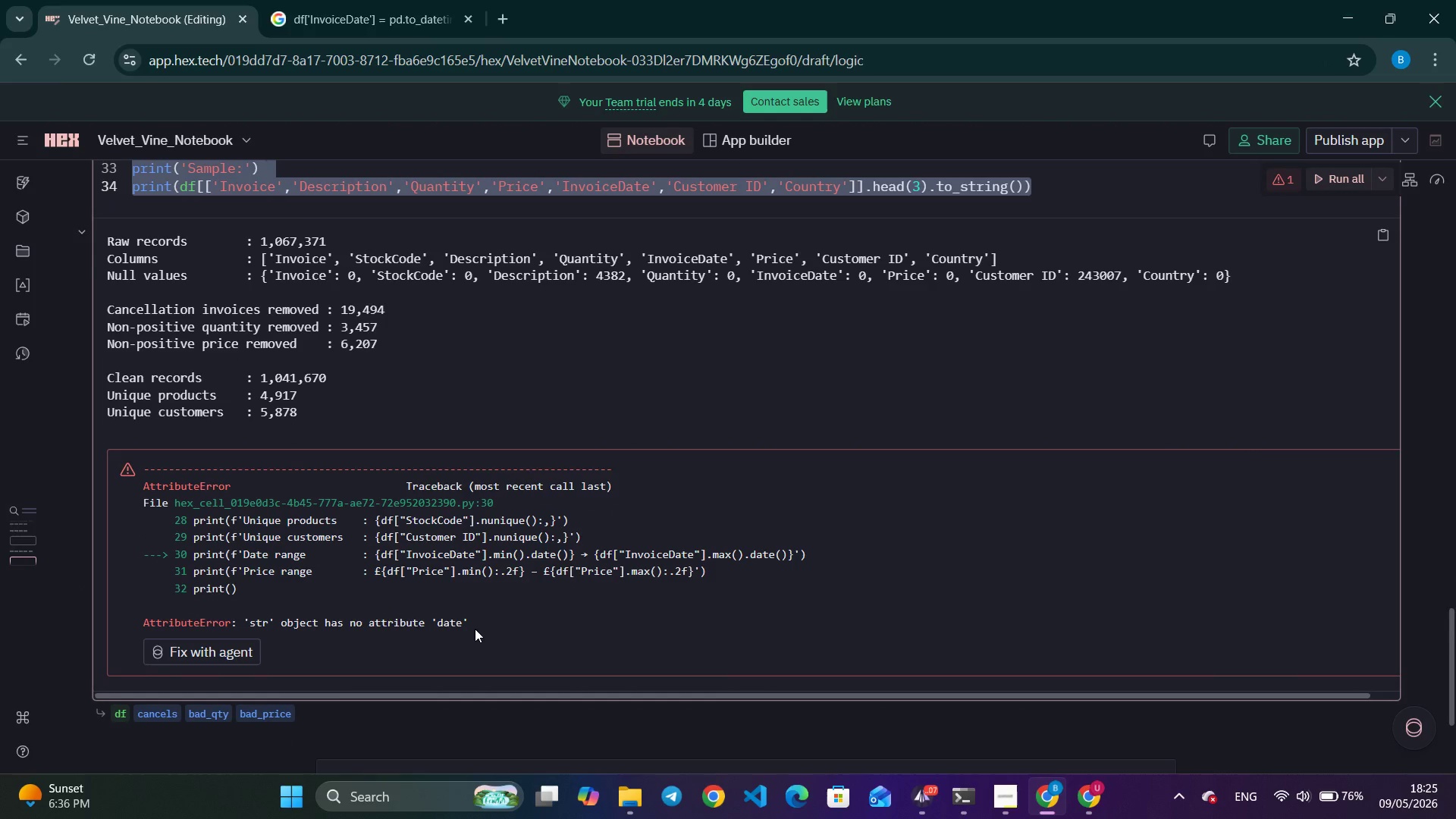 
left_click_drag(start_coordinate=[479, 629], to_coordinate=[122, 486])
 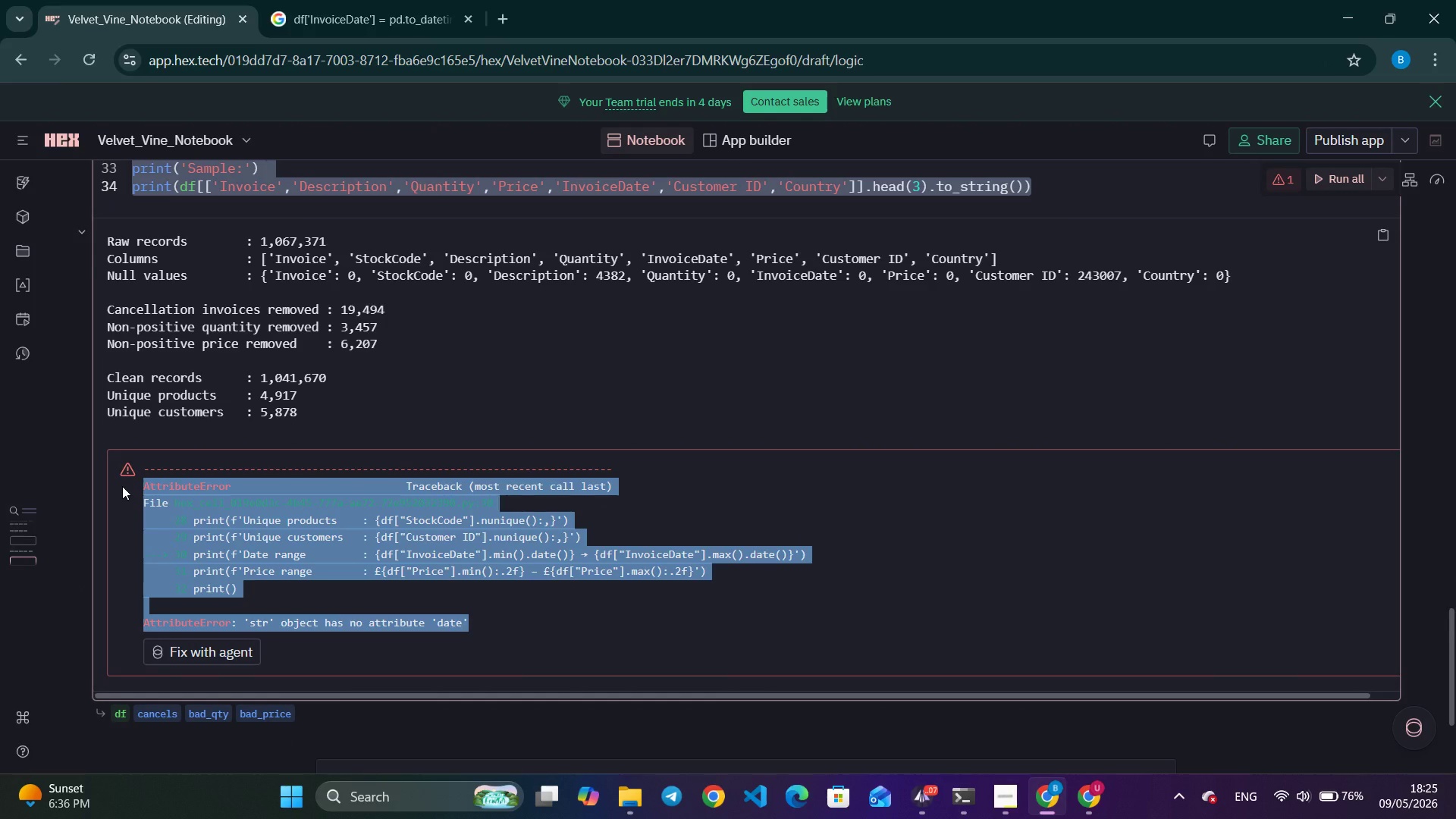 
key(Control+C)
 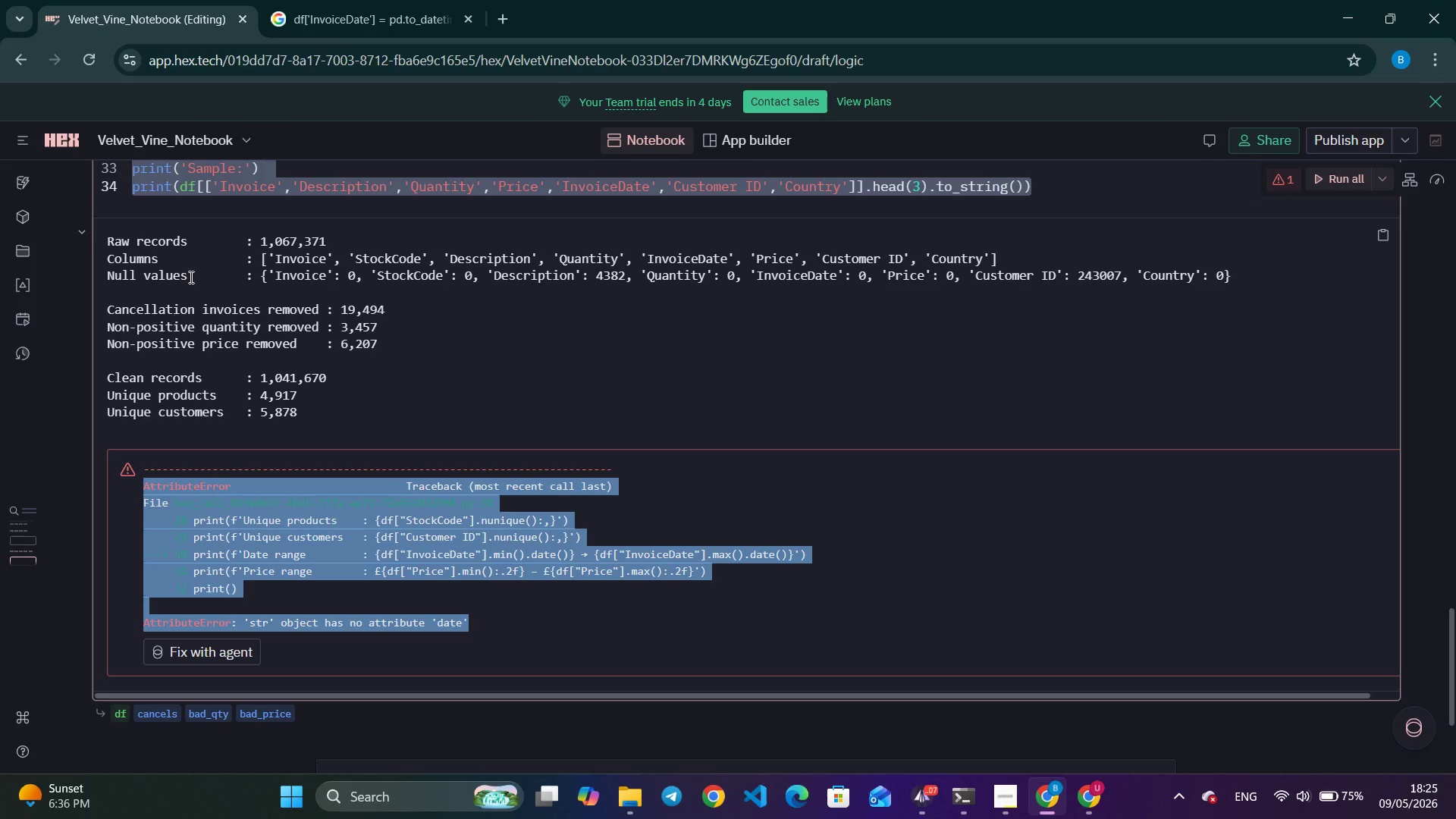 
key(Control+C)
 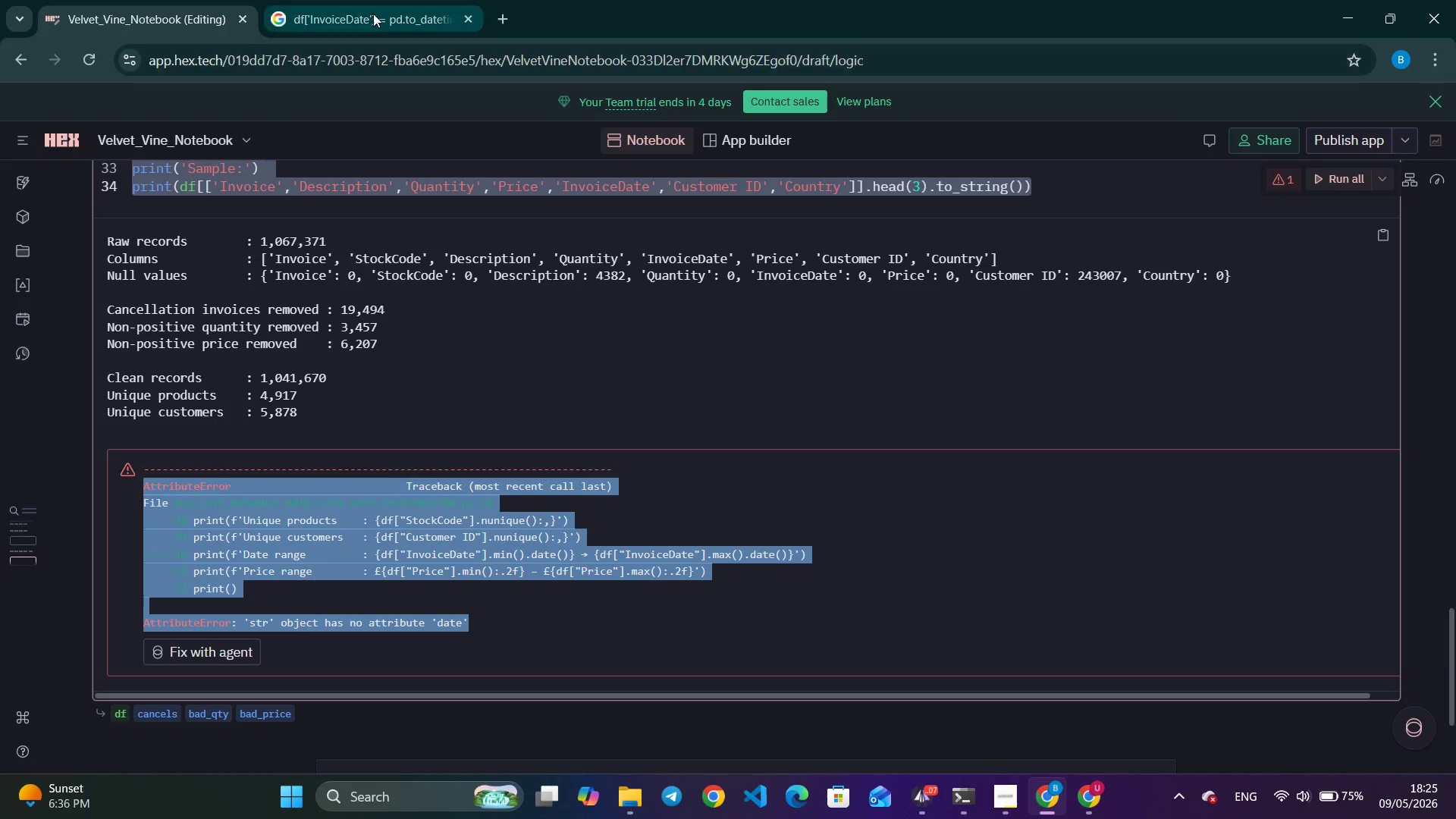 
left_click([375, 13])
 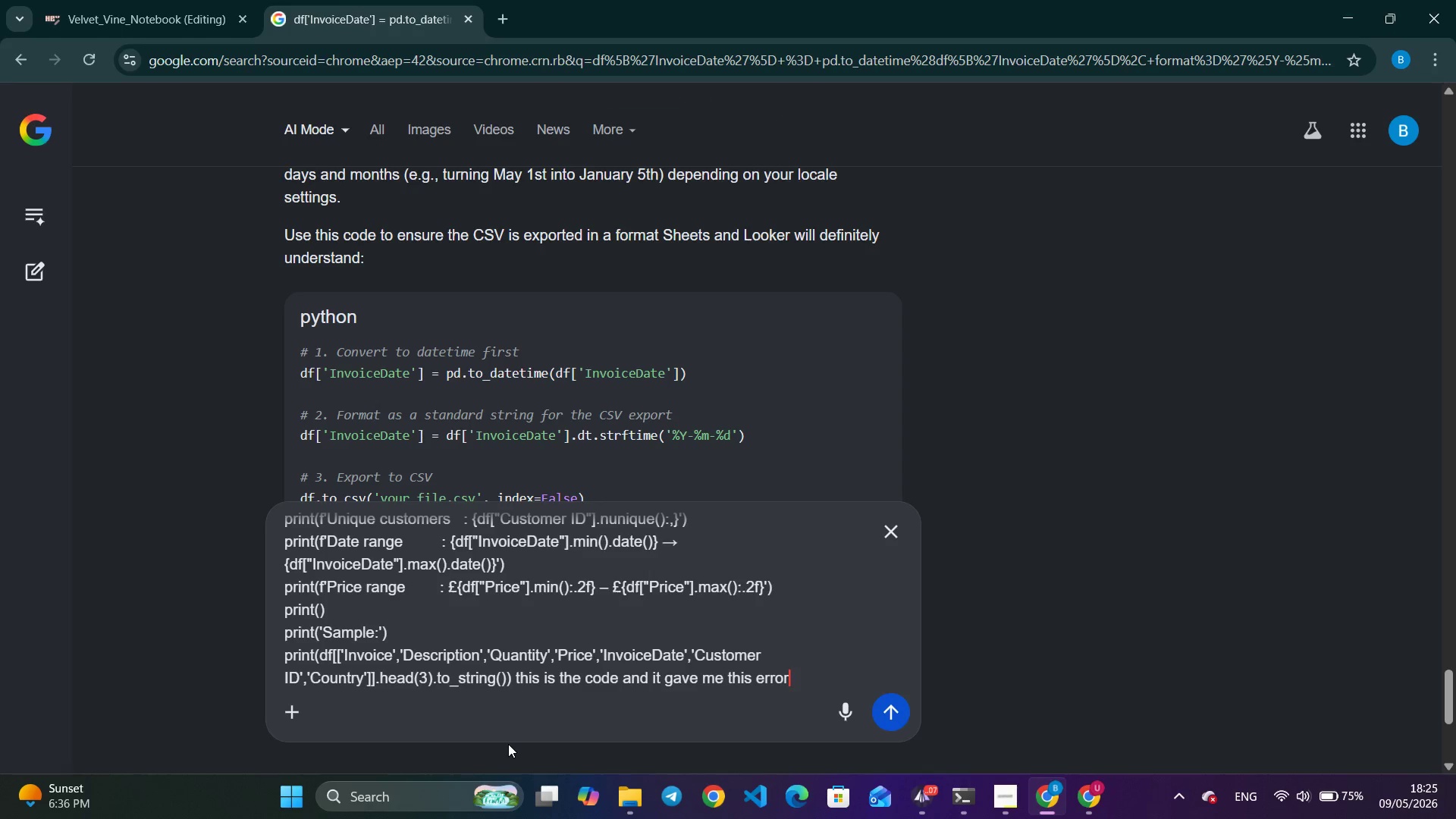 
key(Space)
 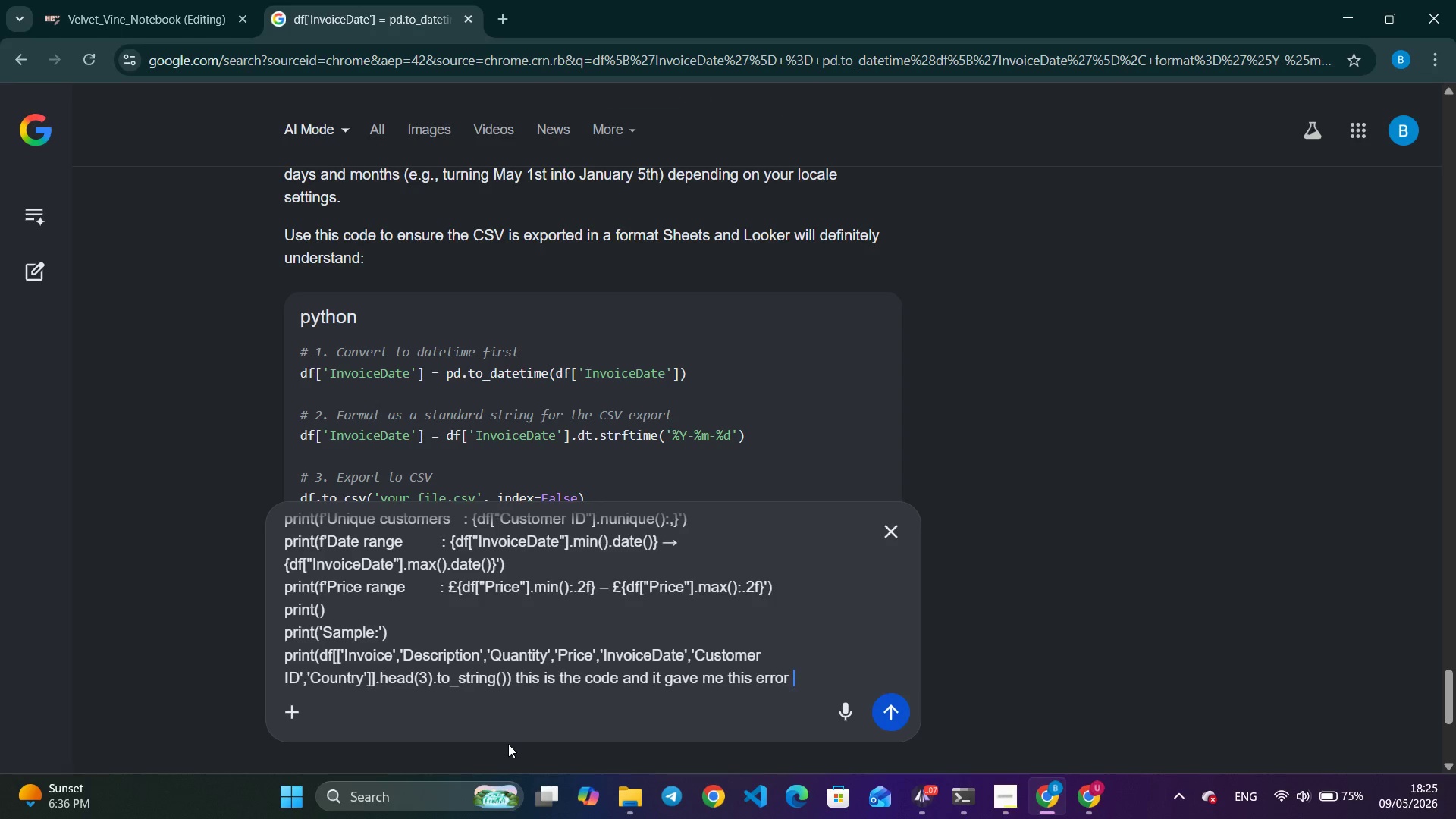 
key(Control+ControlLeft)
 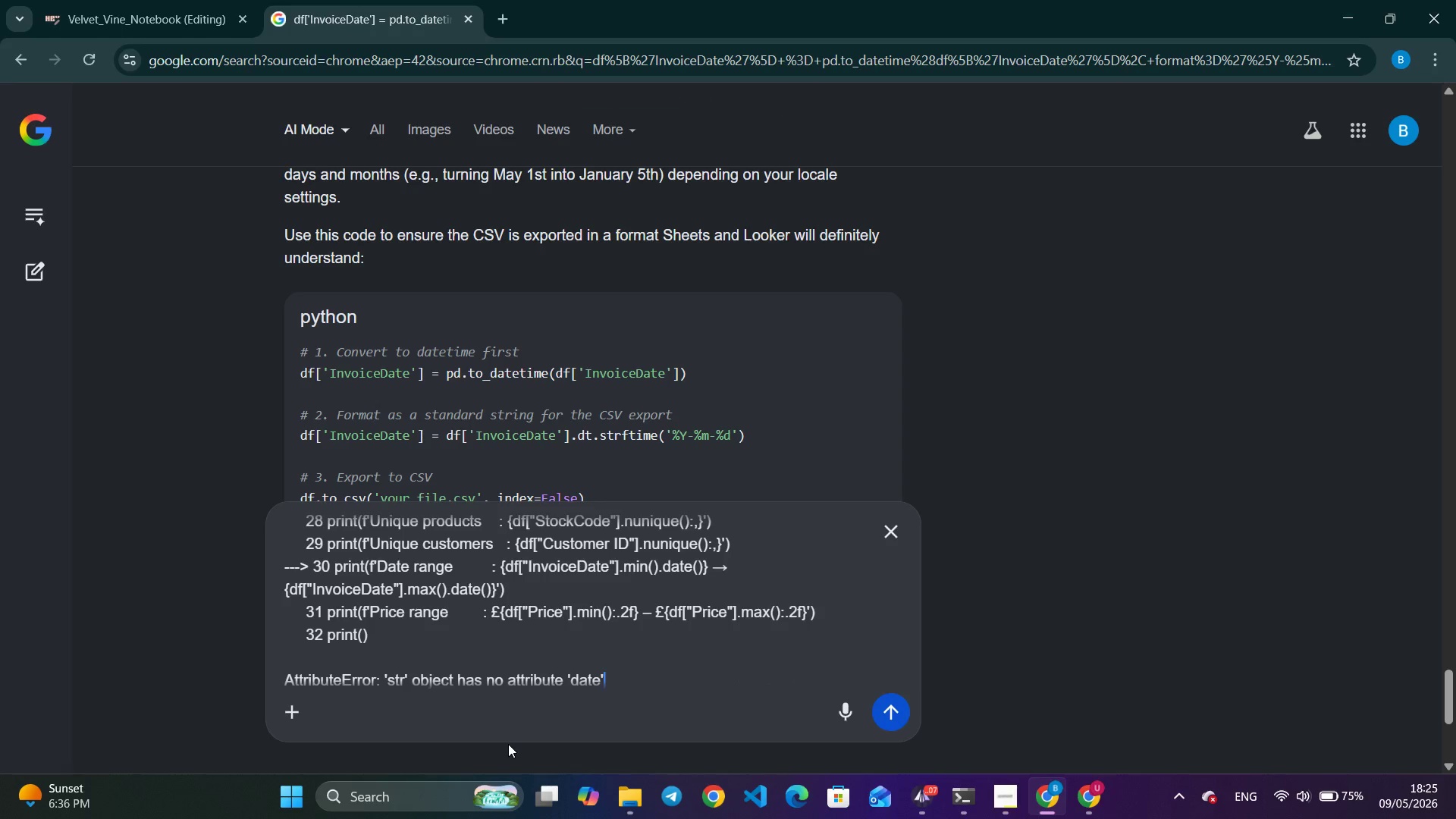 
key(Control+V)
 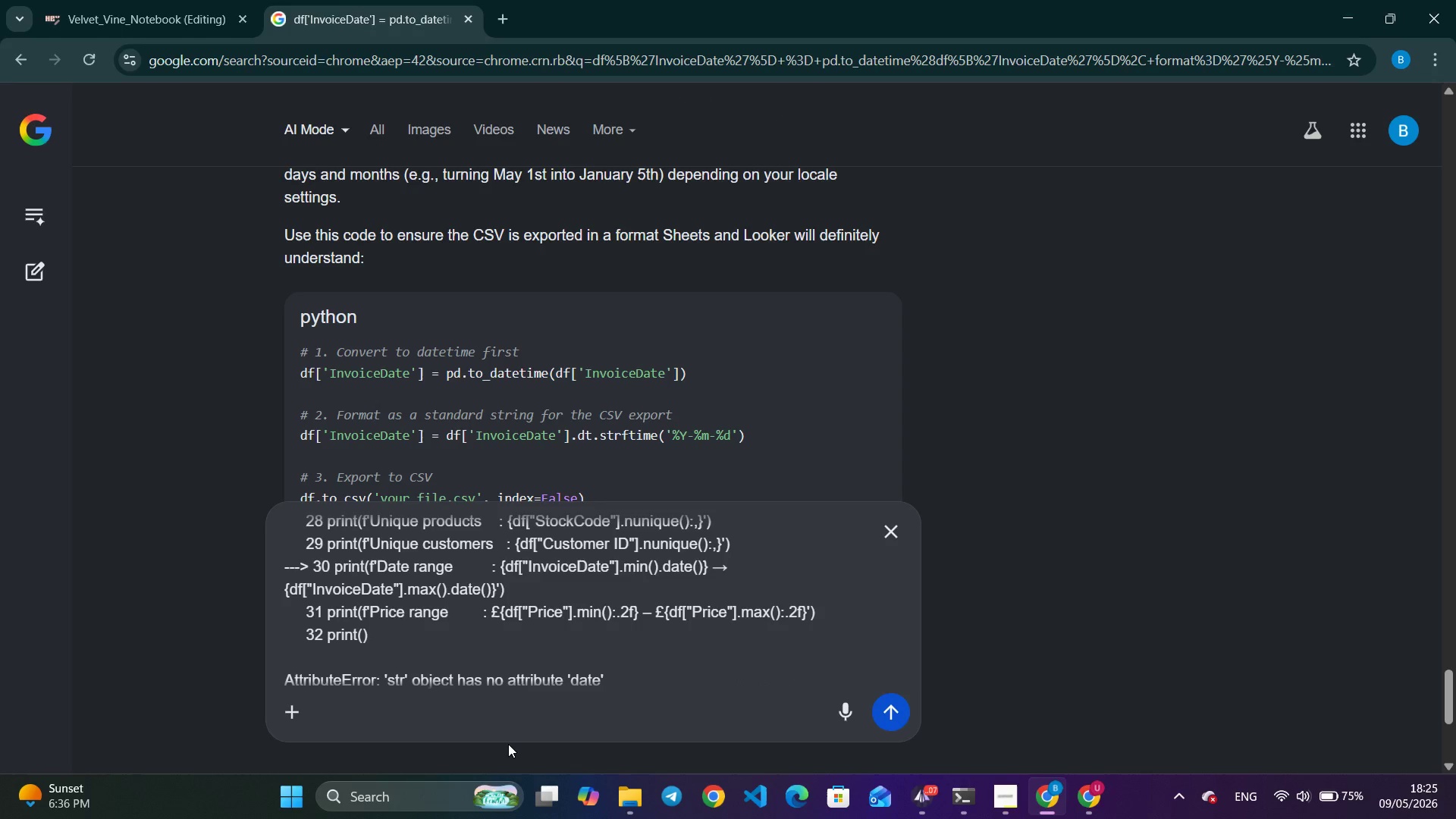 
key(Enter)
 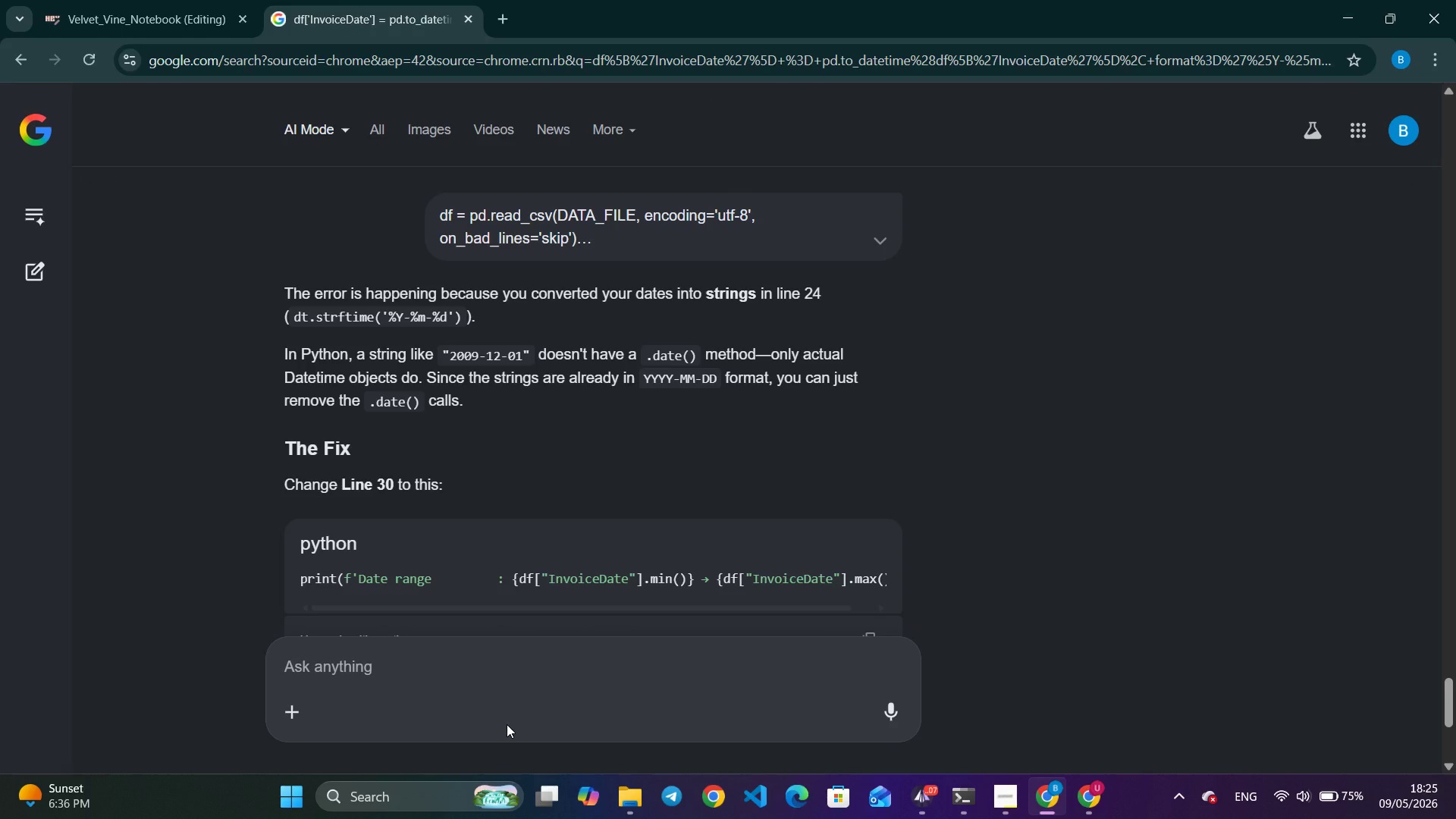 
wait(18.67)
 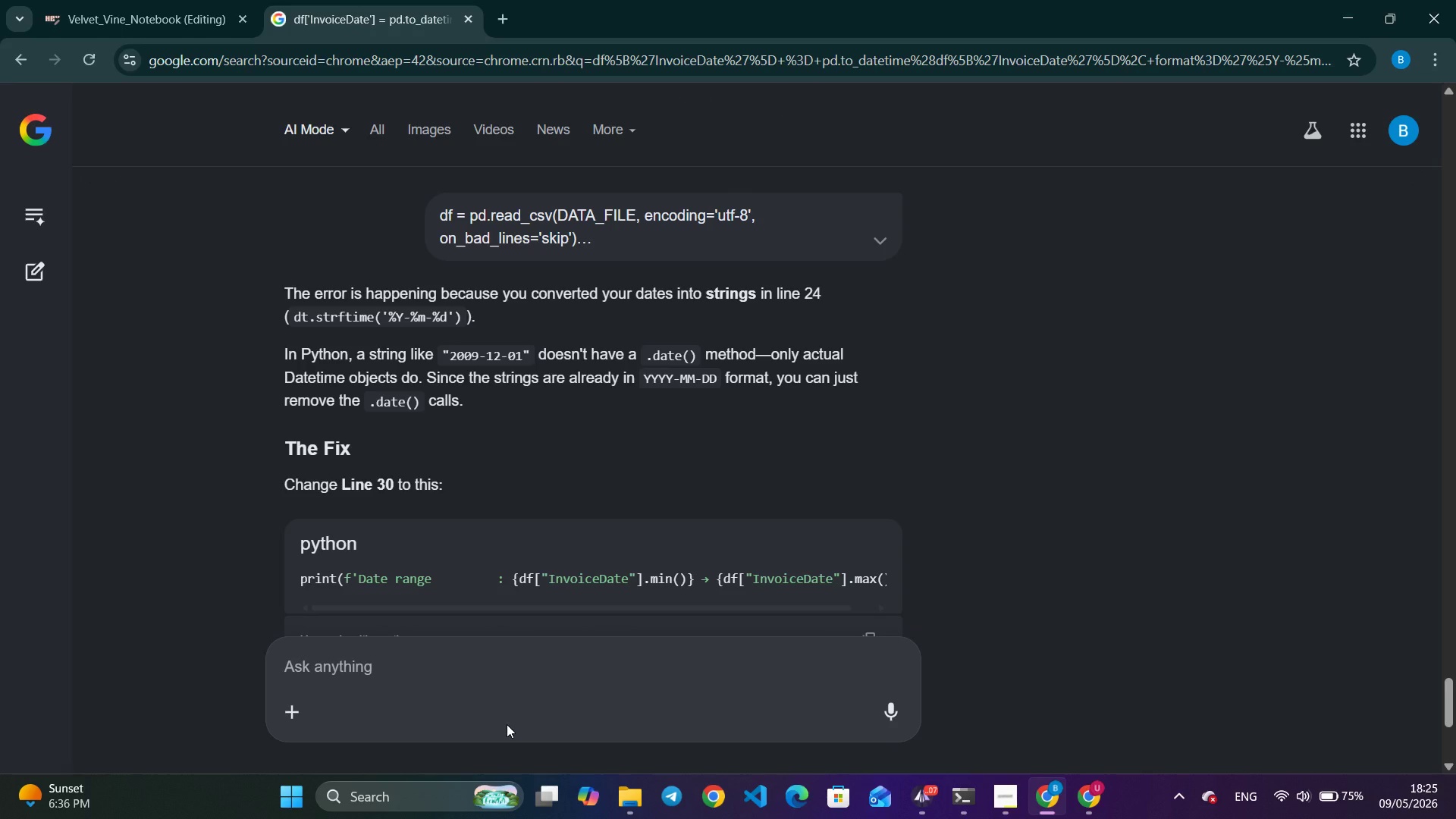 
left_click_drag(start_coordinate=[1449, 685], to_coordinate=[1448, 694])
 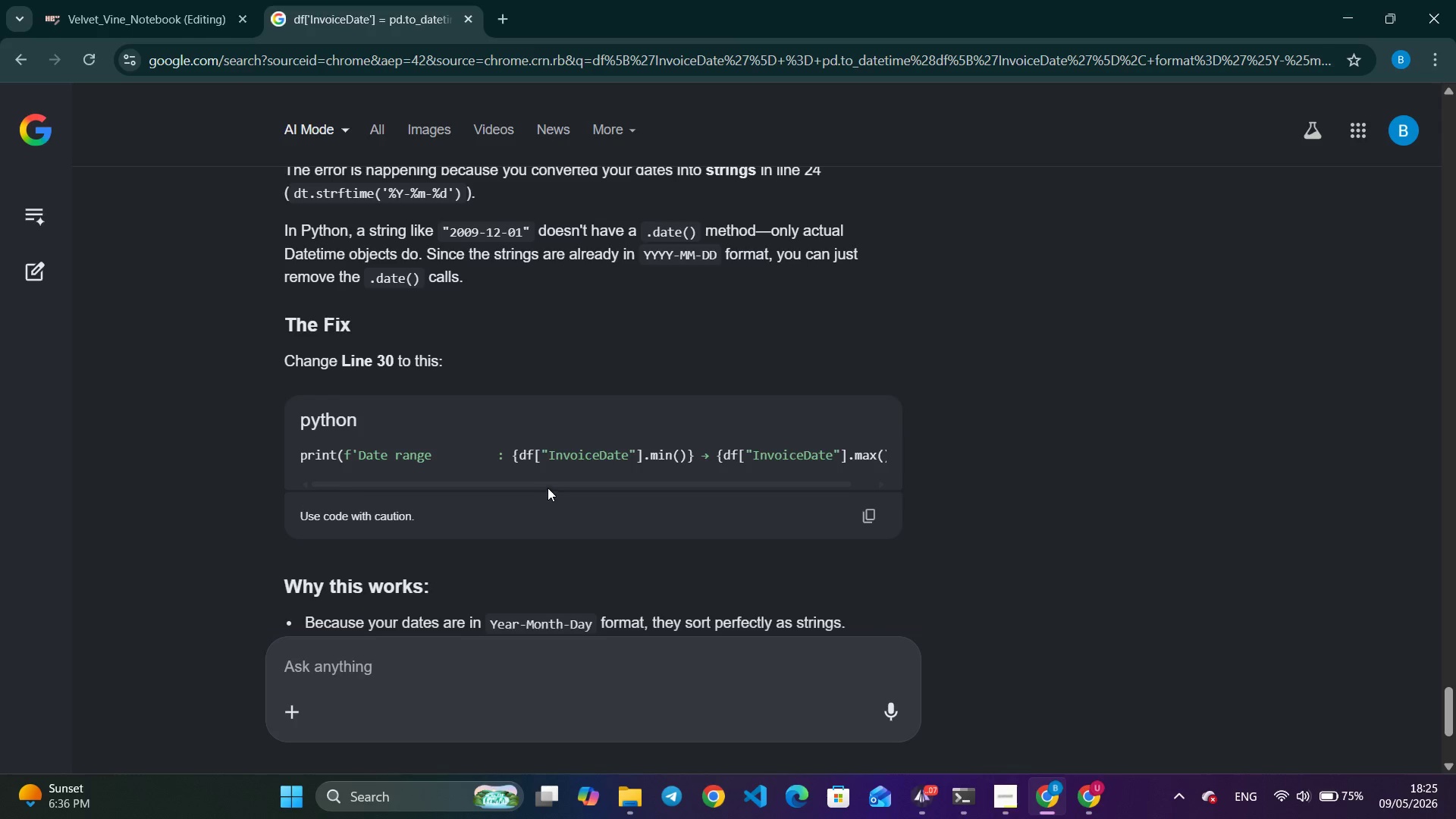 
left_click_drag(start_coordinate=[541, 489], to_coordinate=[609, 492])
 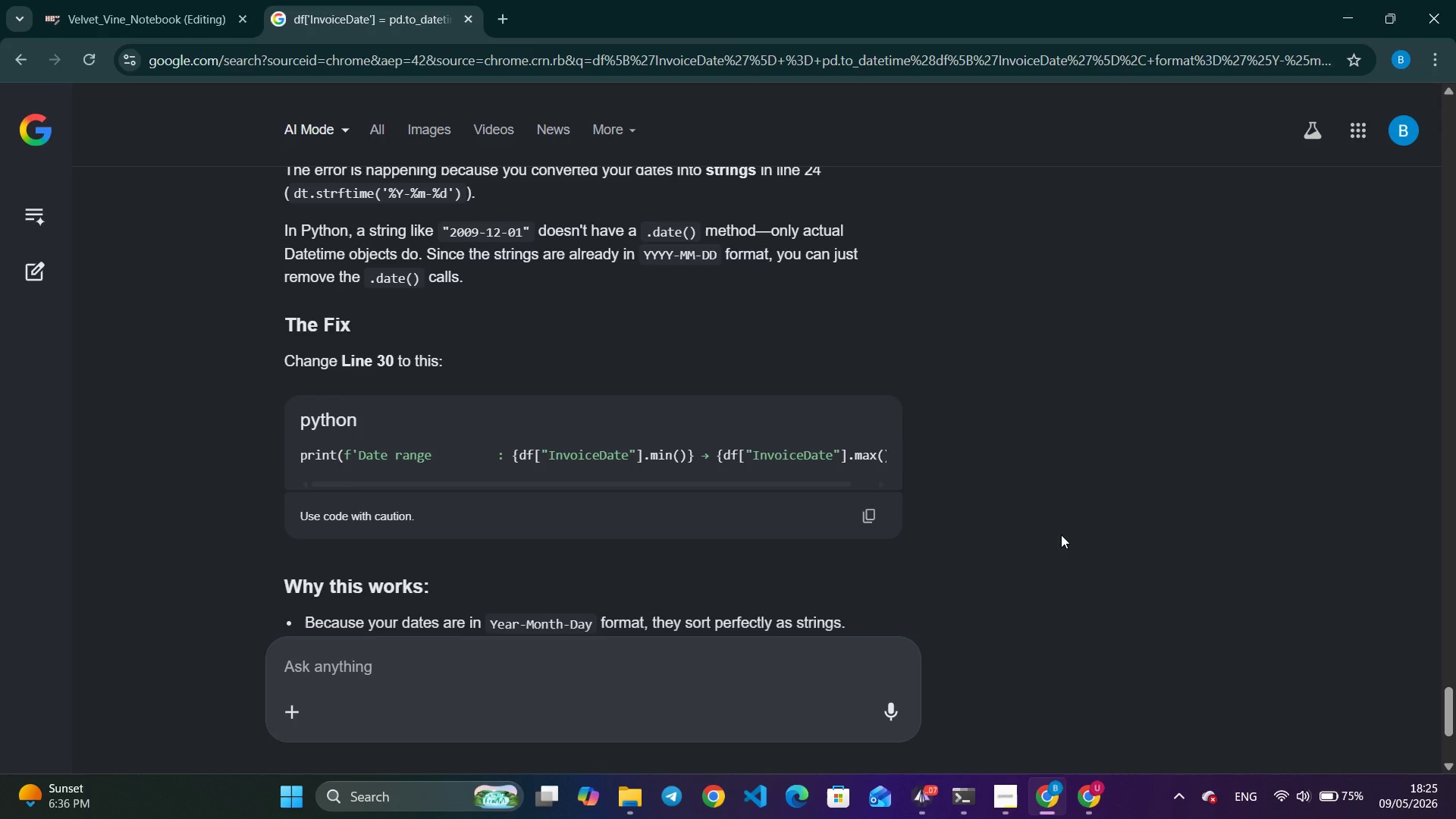 
double_click([609, 492])
 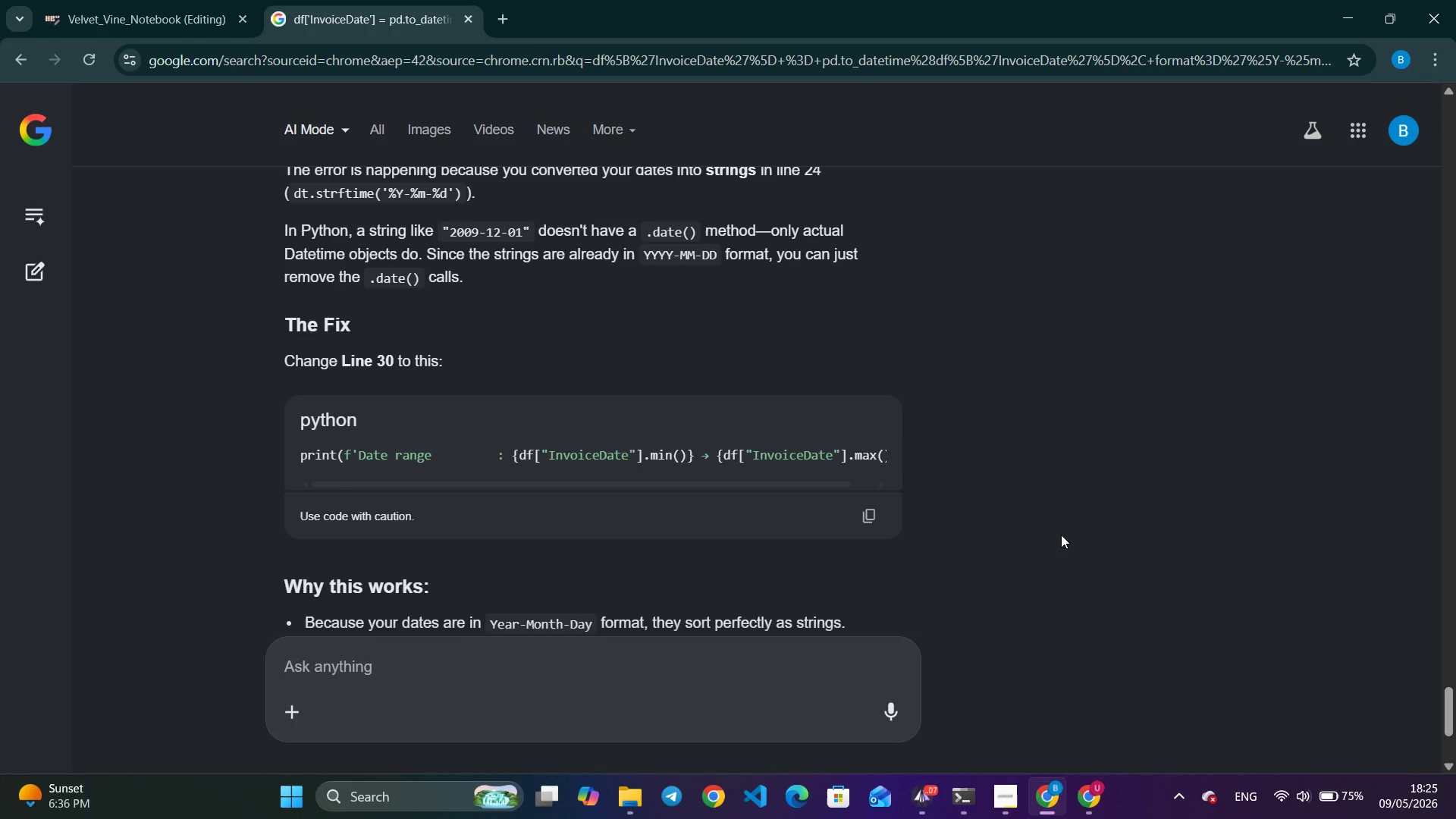 
left_click([1061, 535])
 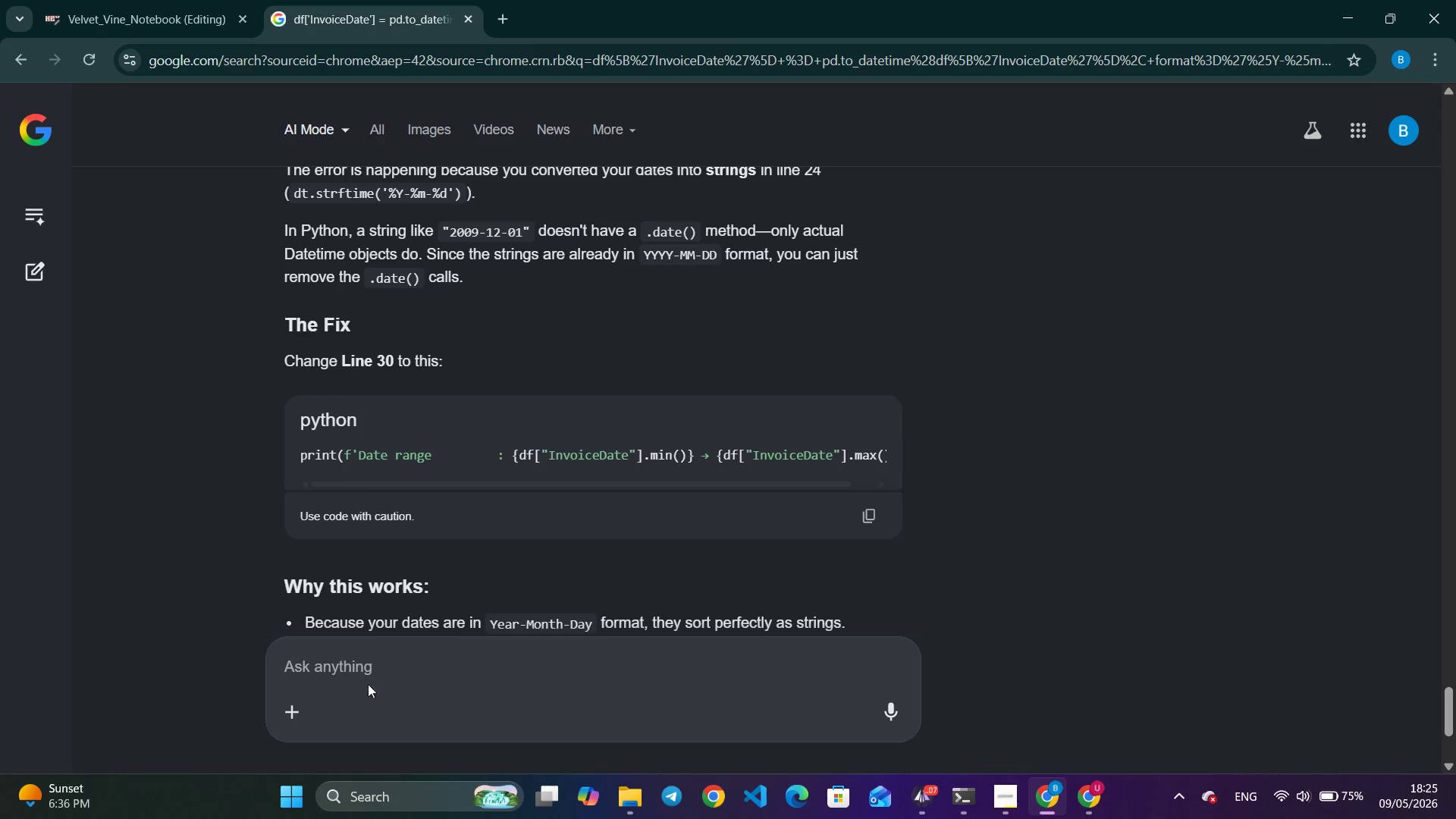 
left_click([451, 664])
 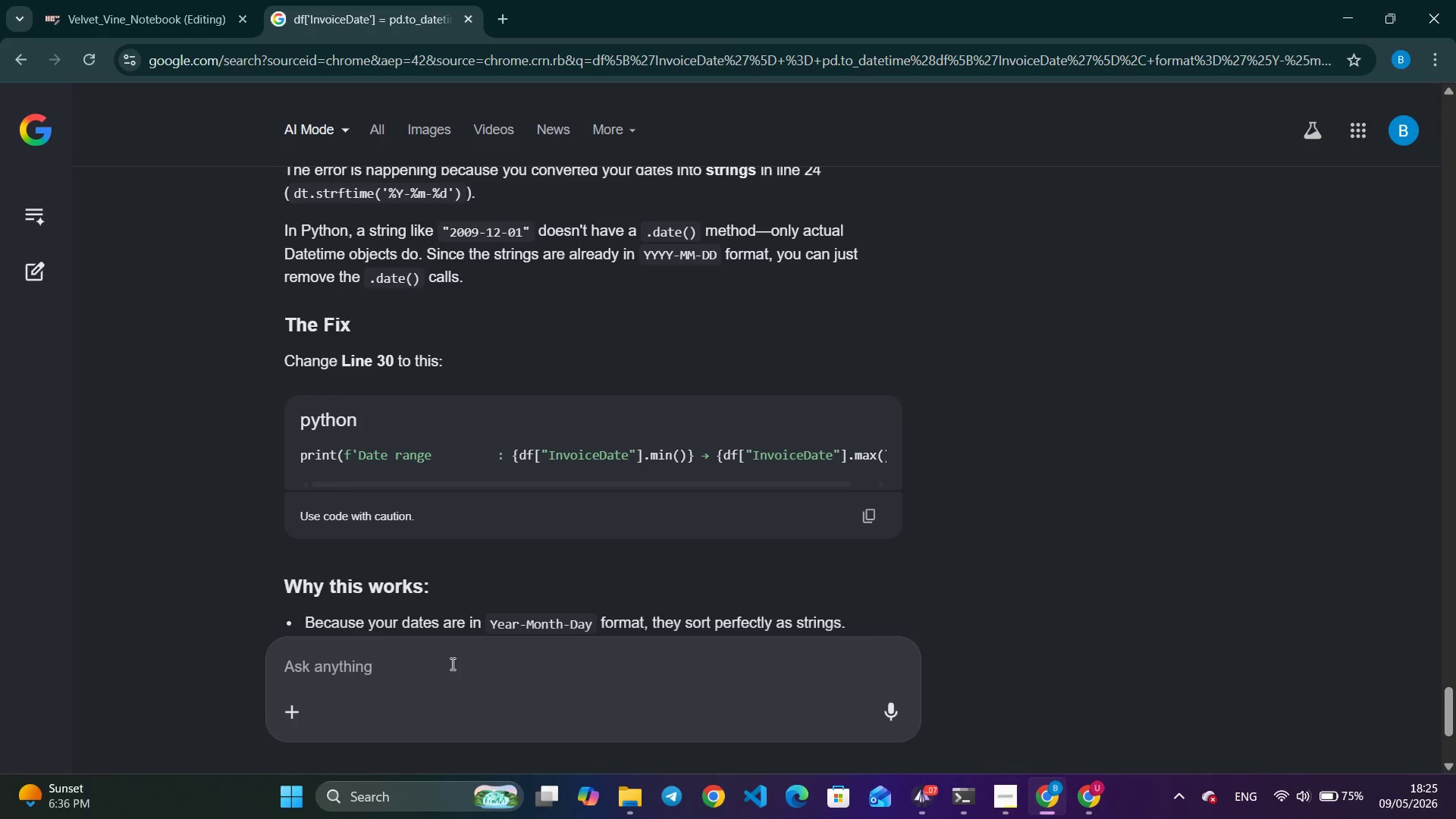 
type(will looker be did i make the date a string?)
 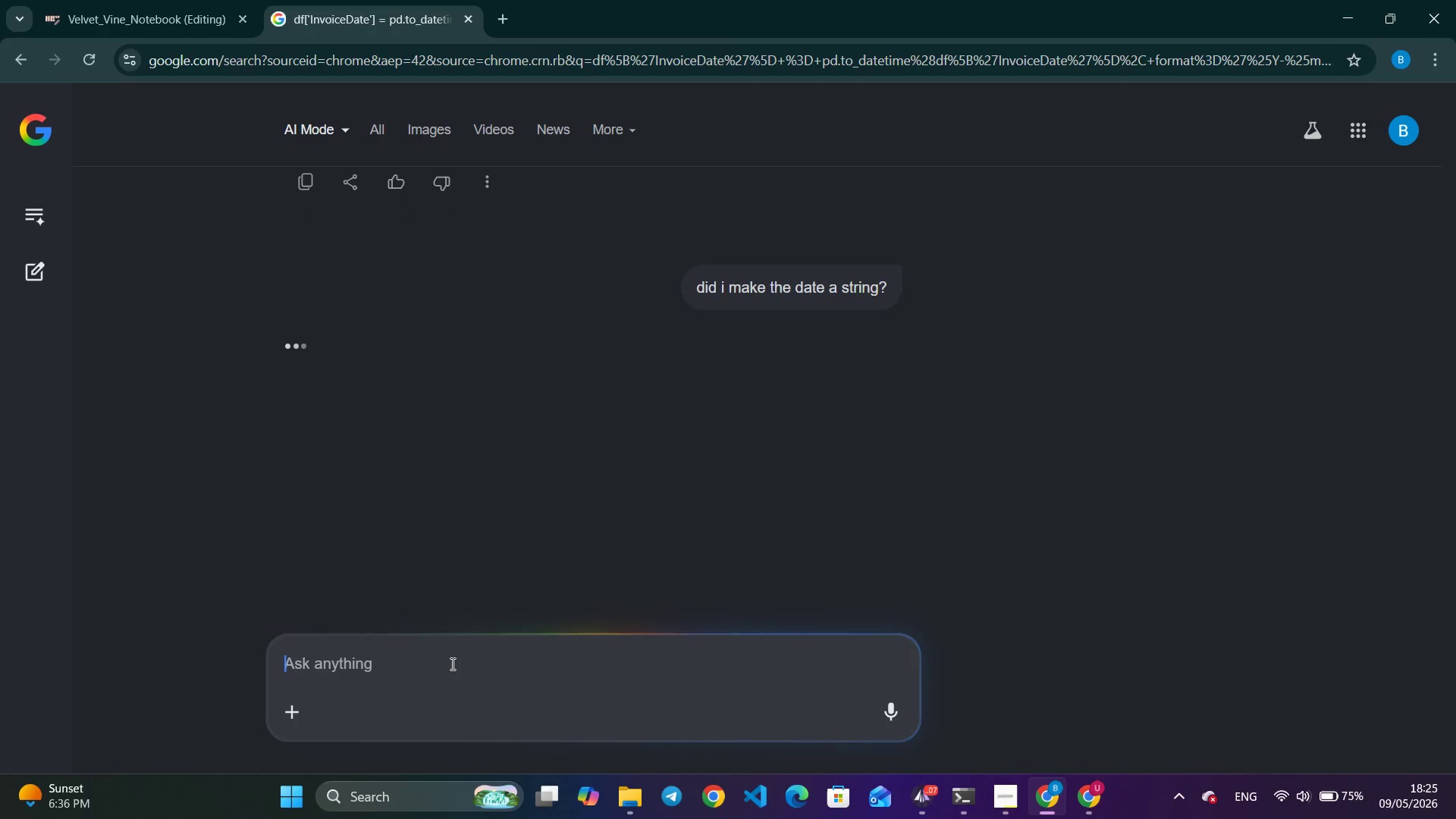 
hold_key(key=Backspace, duration=1.25)
 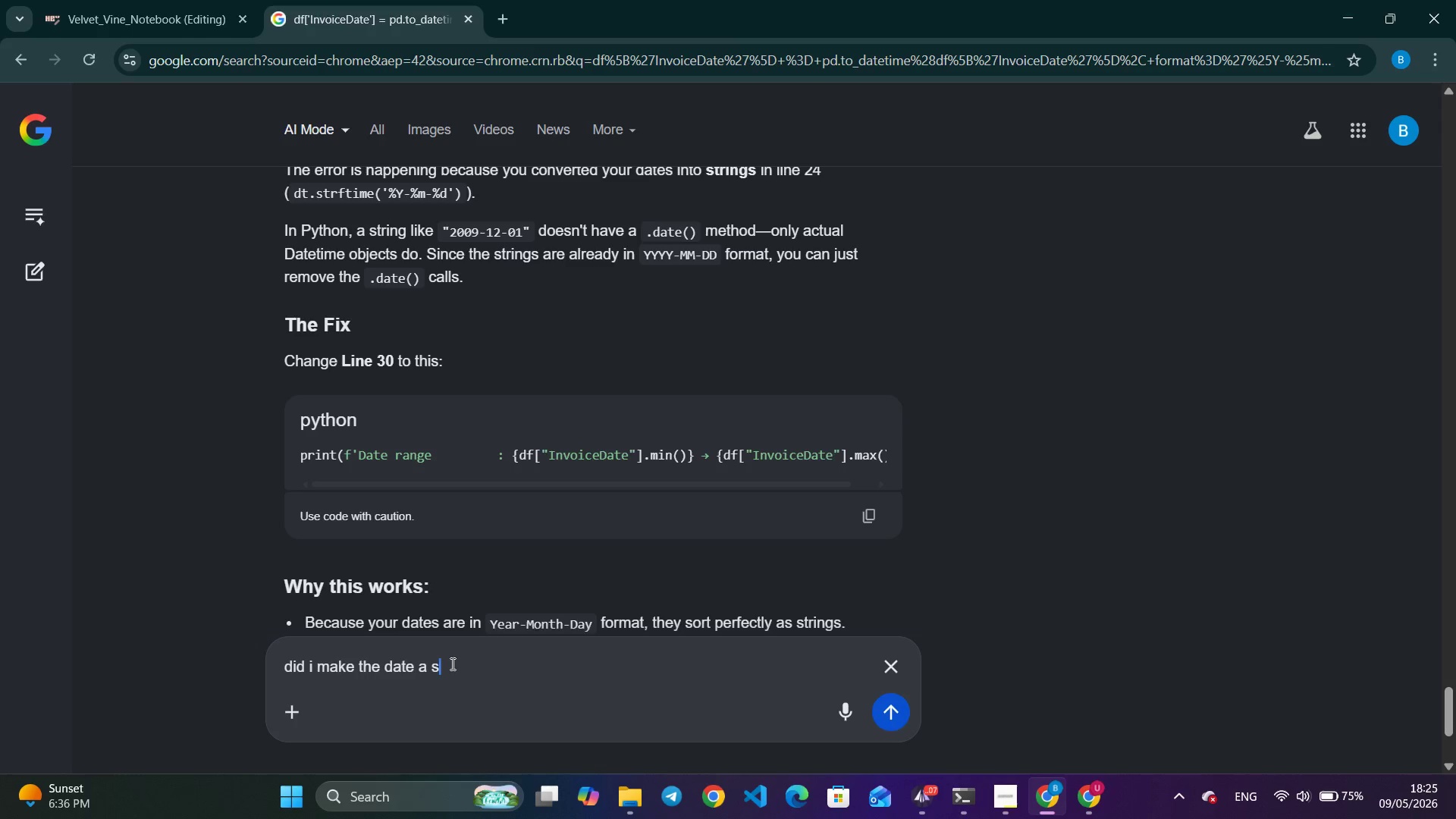 
key(Enter)
 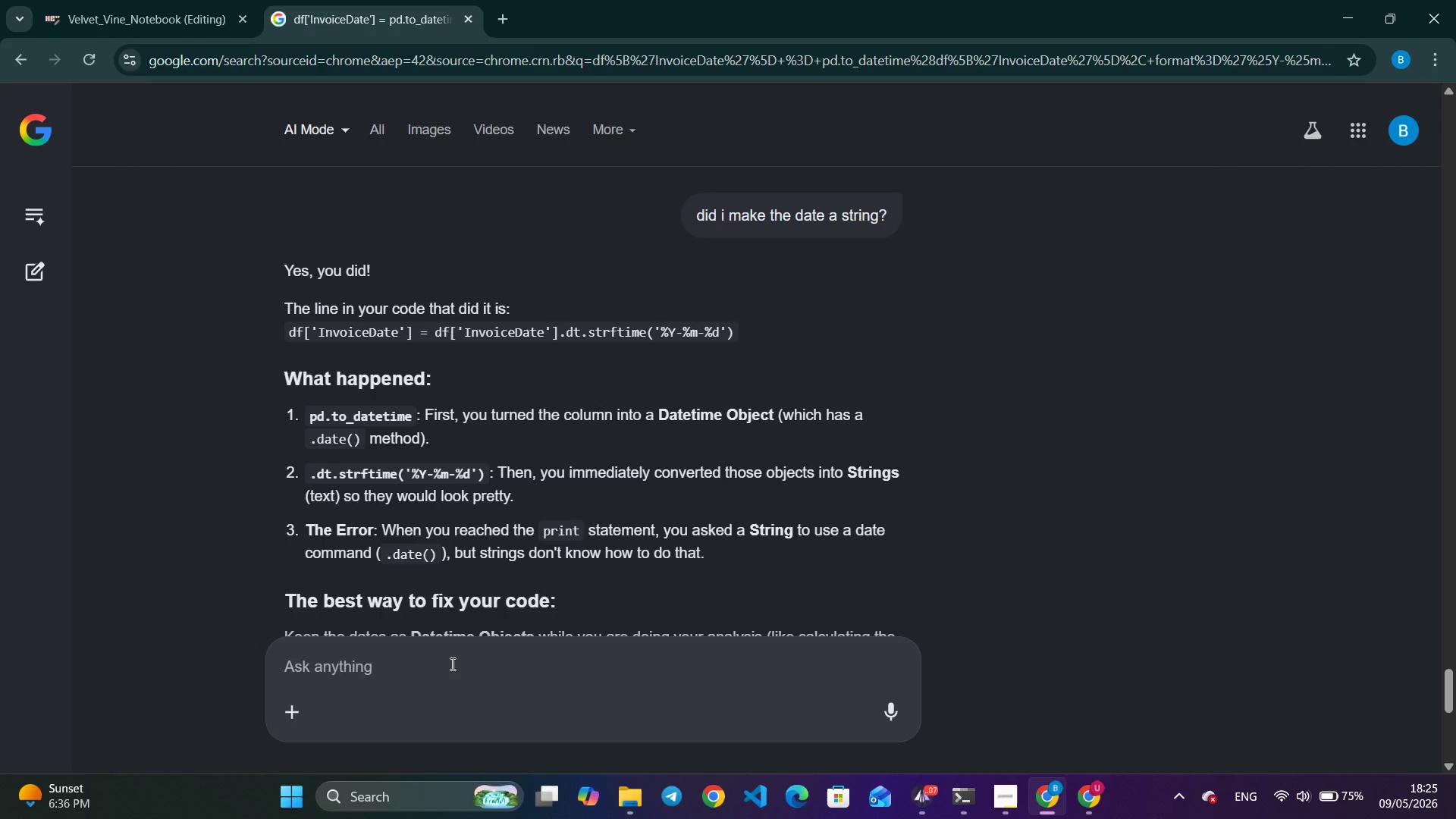 
wait(7.55)
 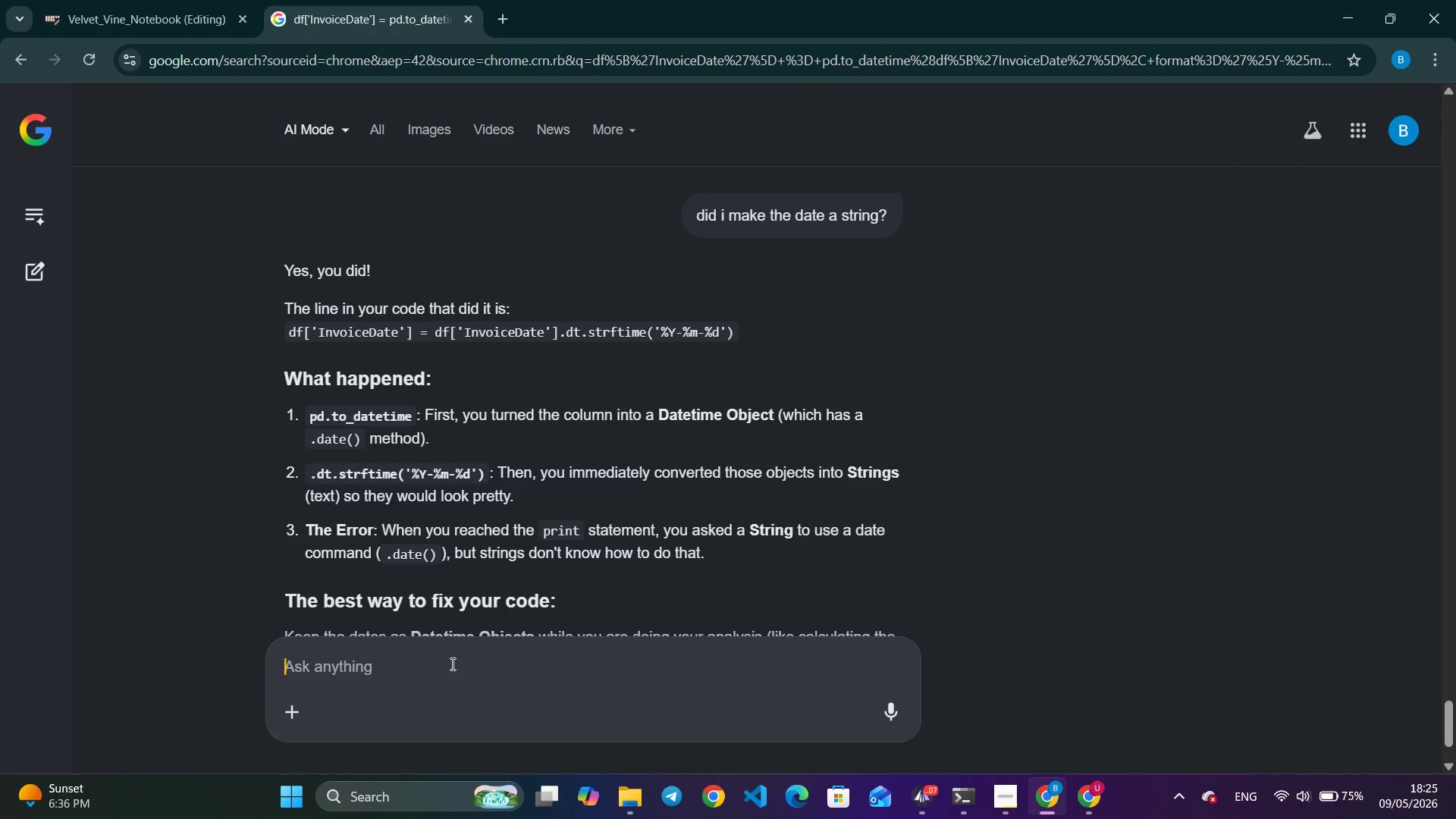 
type(no )
 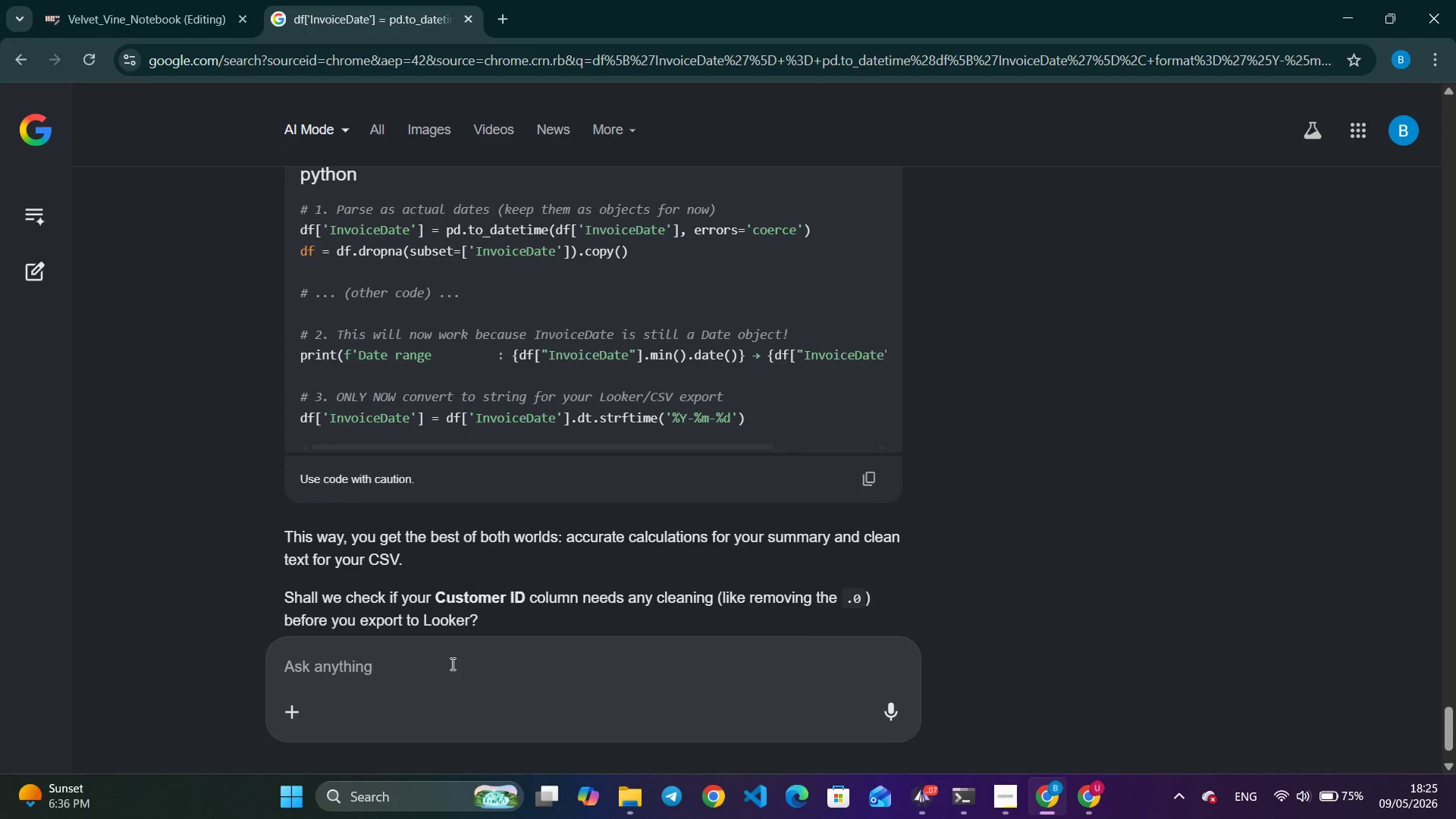 
left_click([451, 664])
 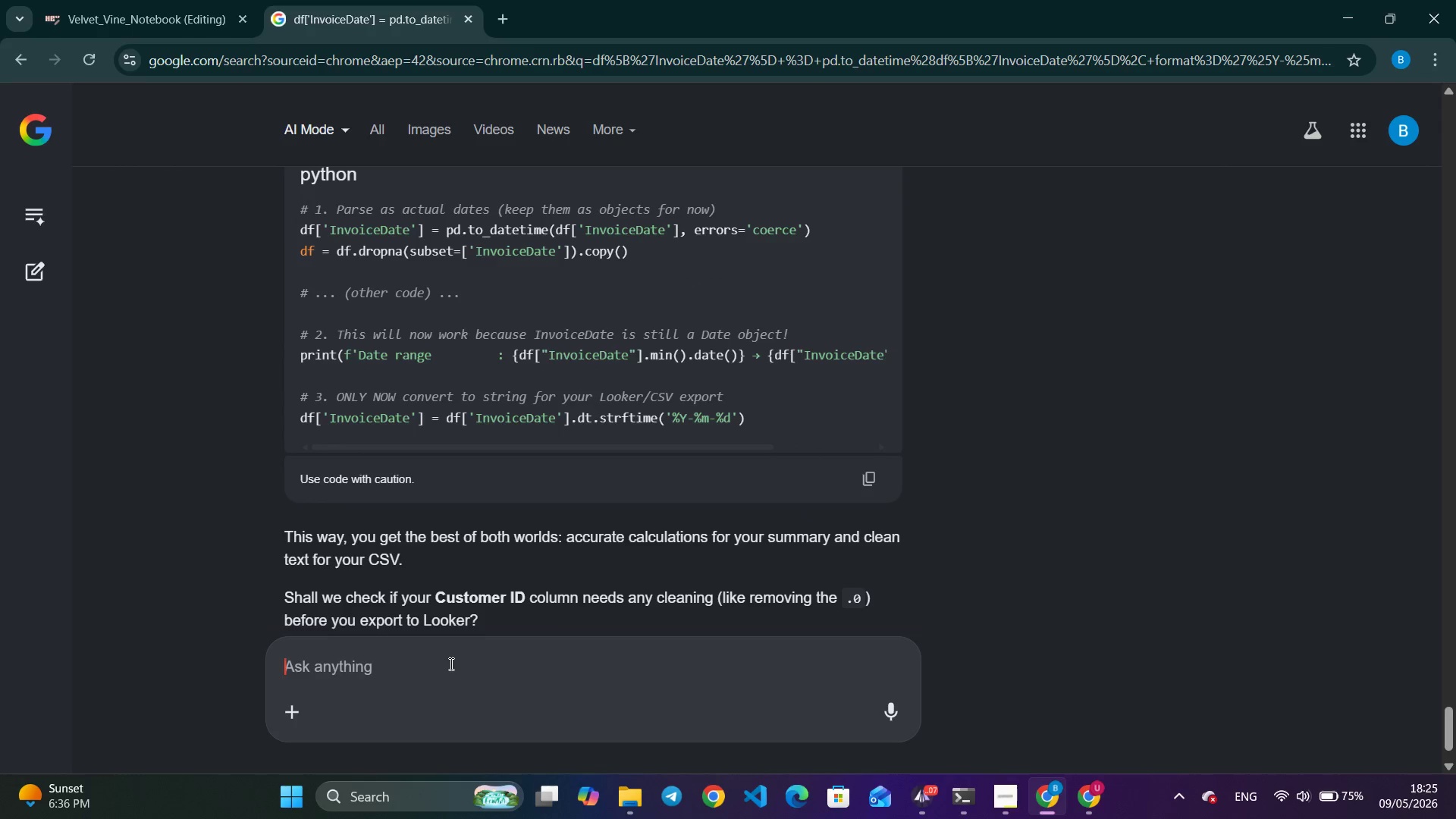 
type(but i want to keep the date a date)
 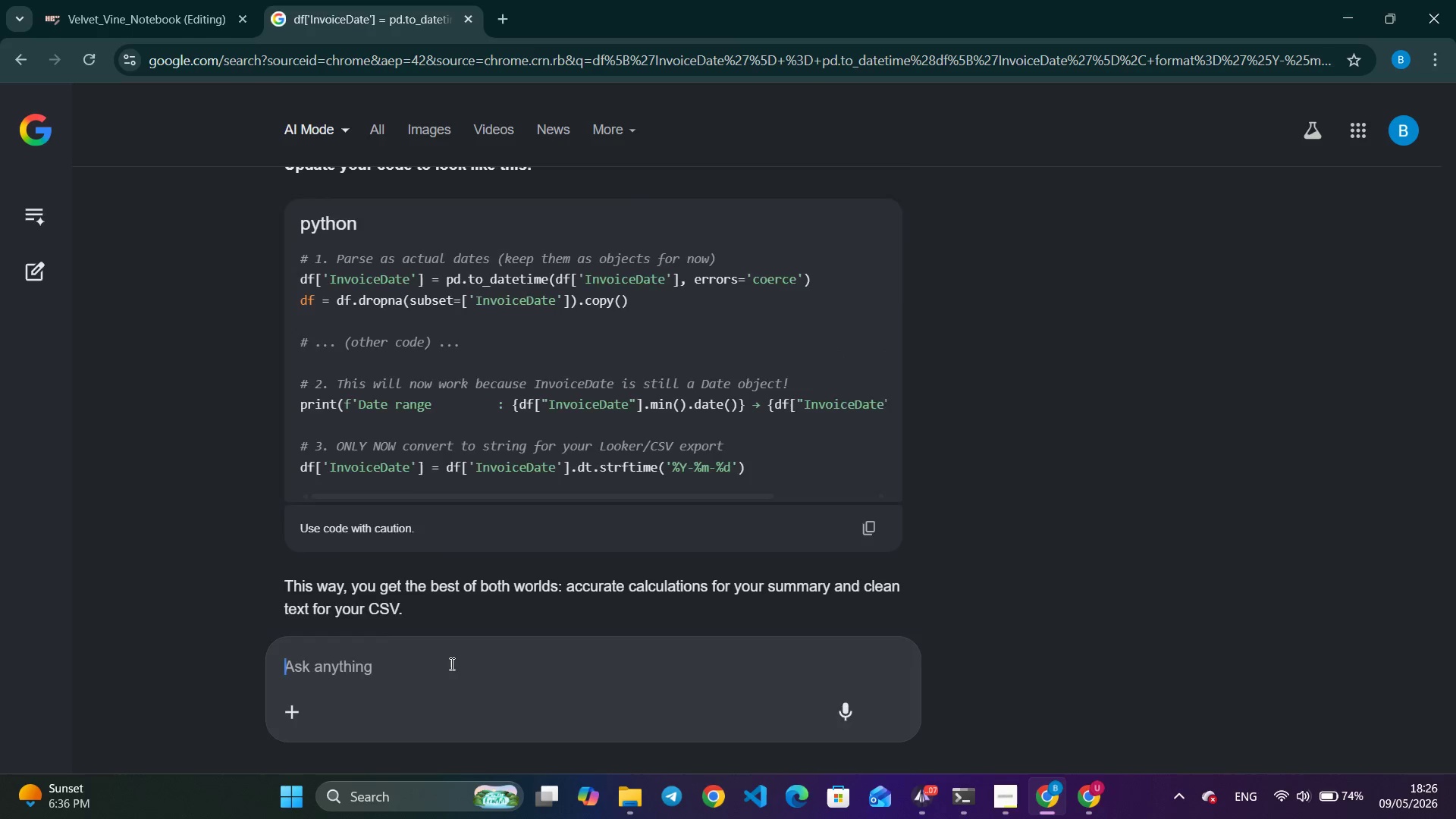 
key(Enter)
 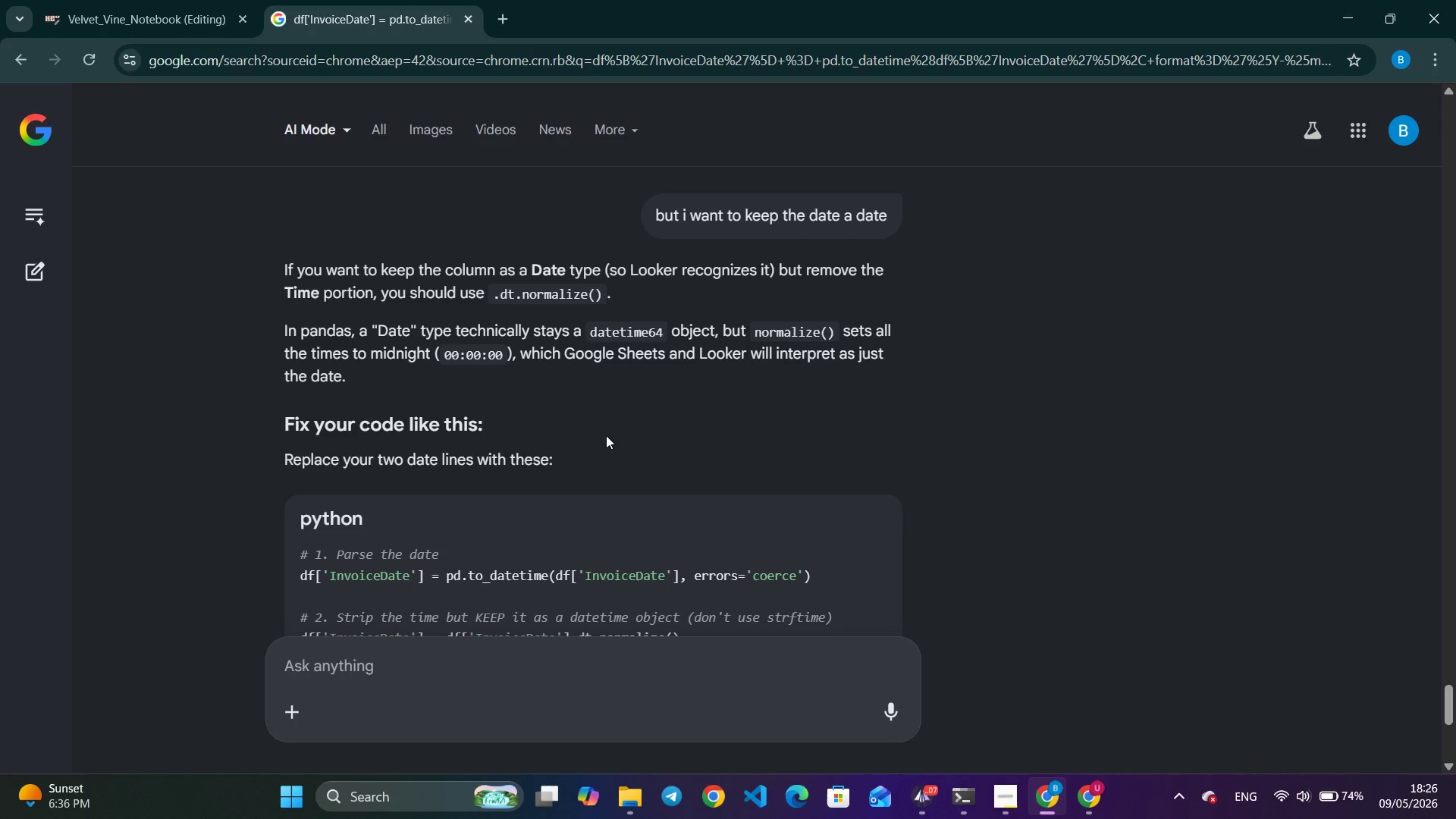 
wait(8.47)
 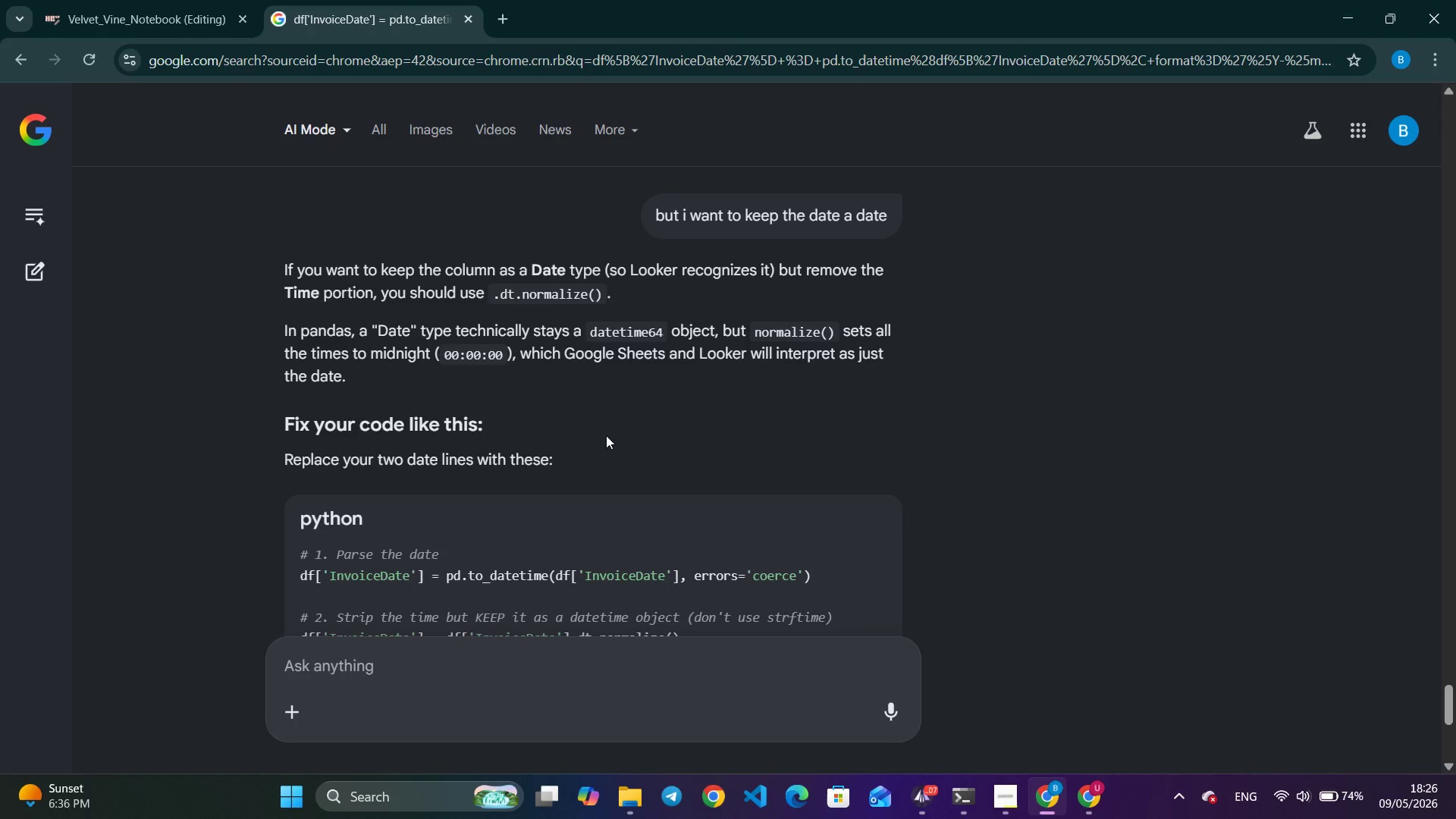 
left_click_drag(start_coordinate=[1452, 694], to_coordinate=[1454, 705])
 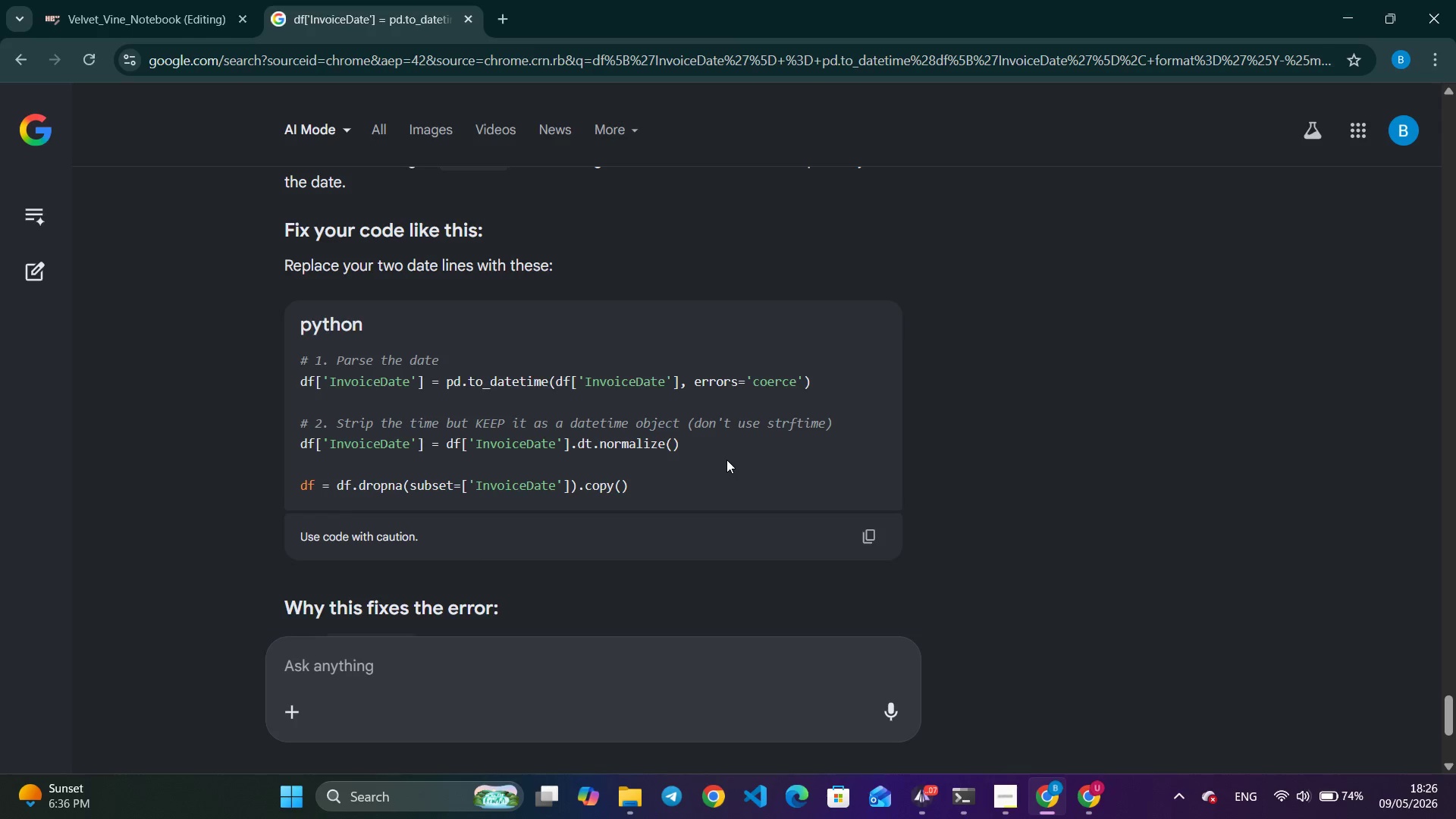 
wait(5.05)
 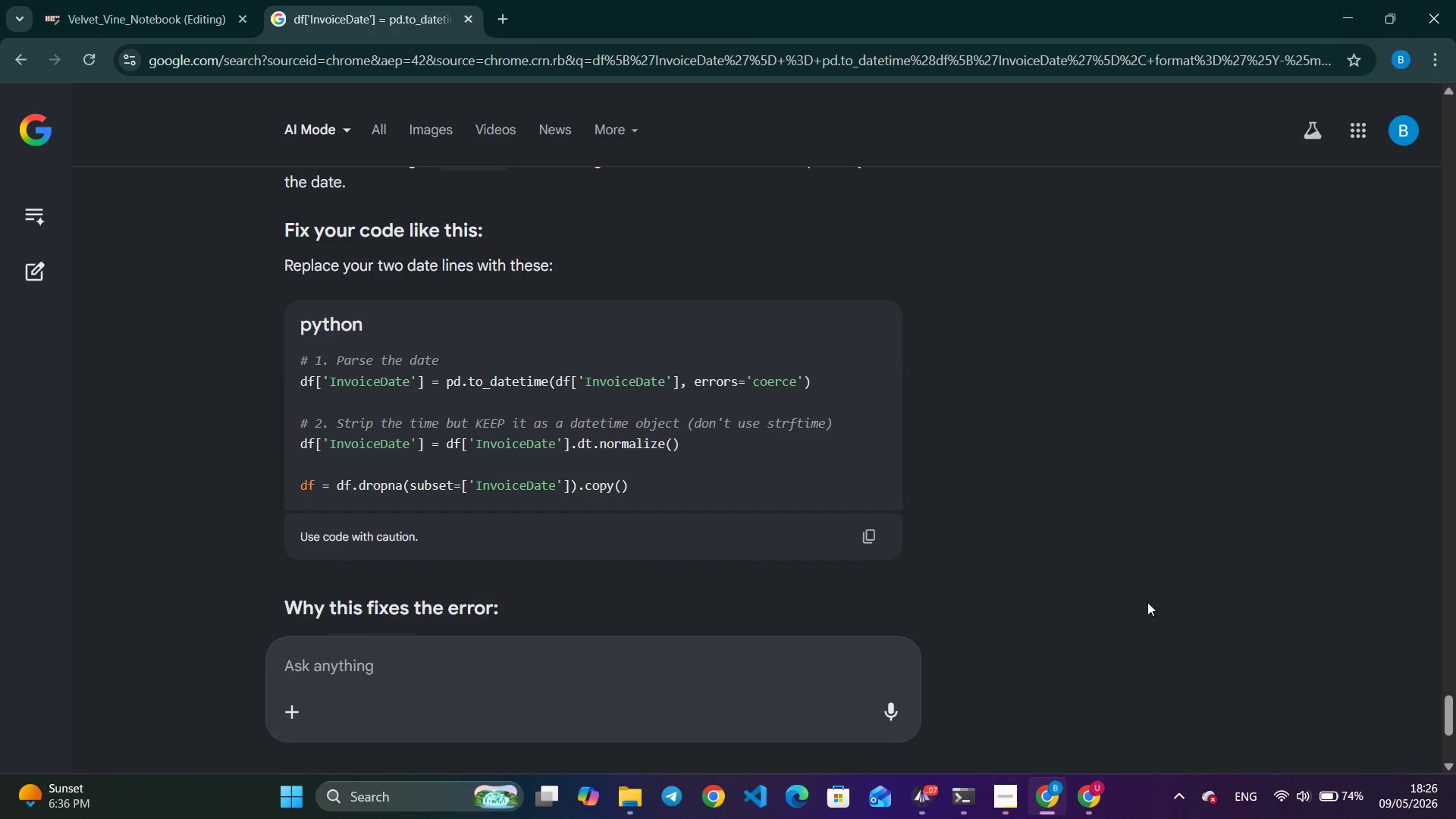 
double_click([682, 443])
 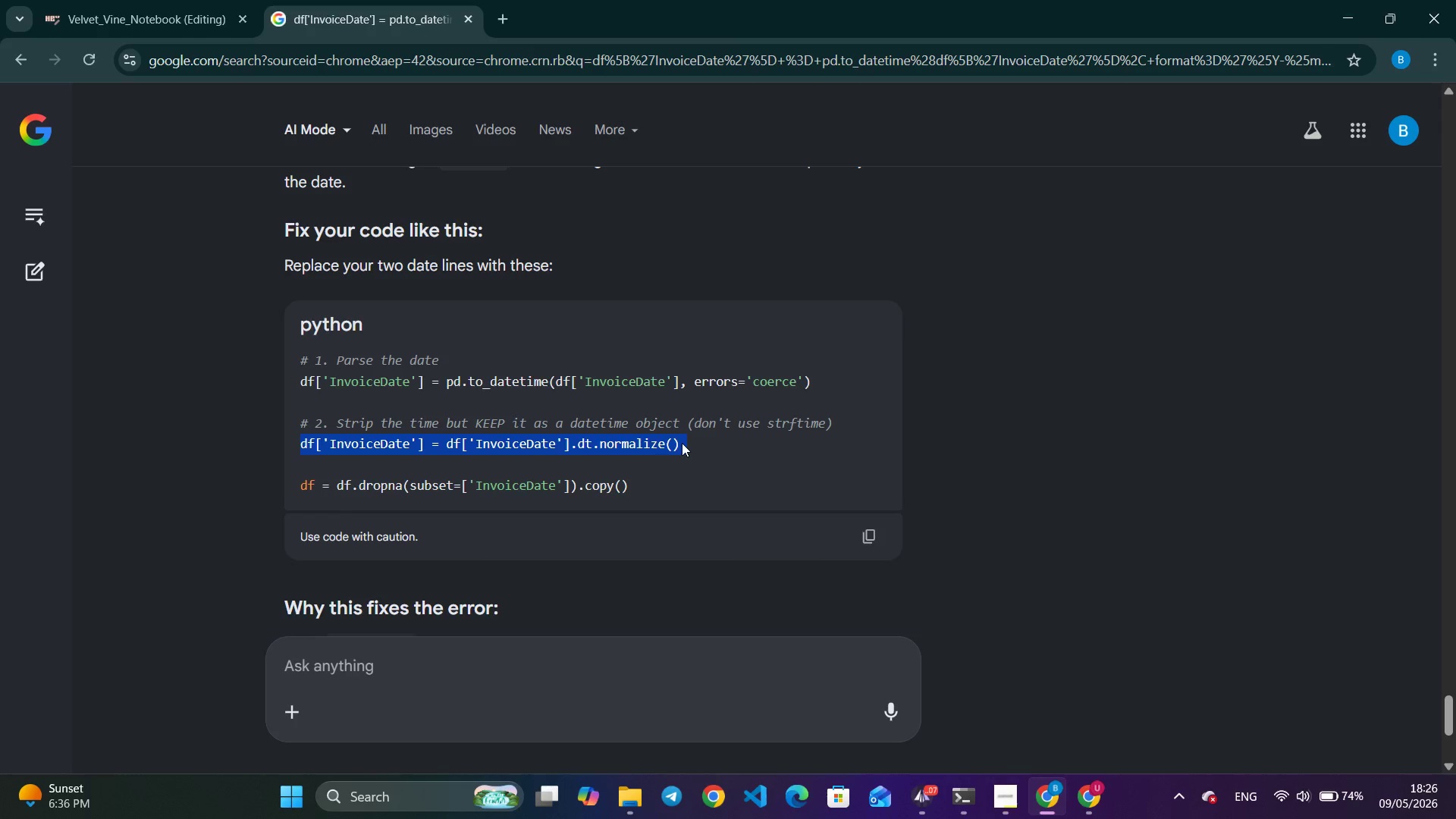 
triple_click([682, 443])
 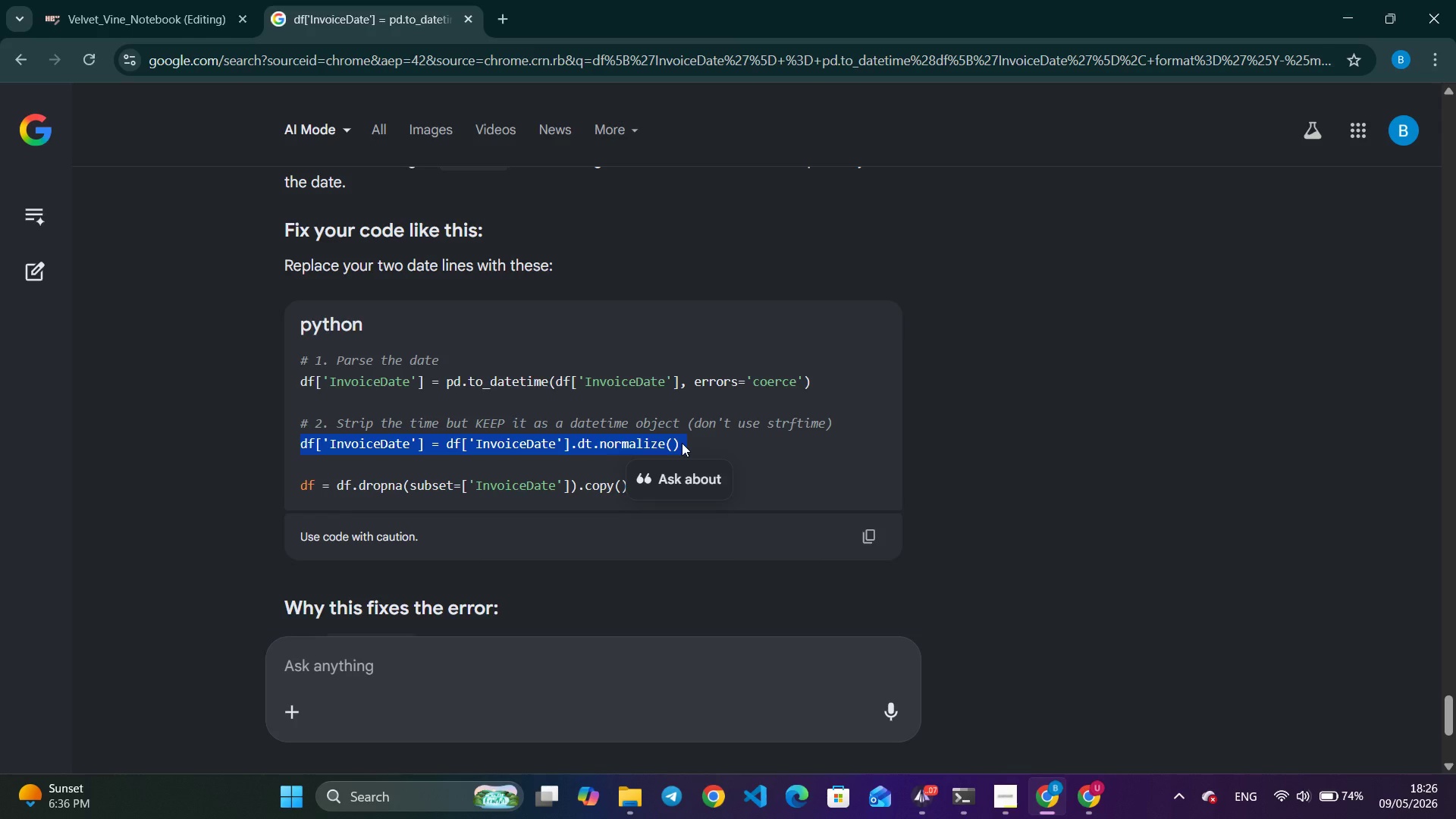 
key(Control+C)
 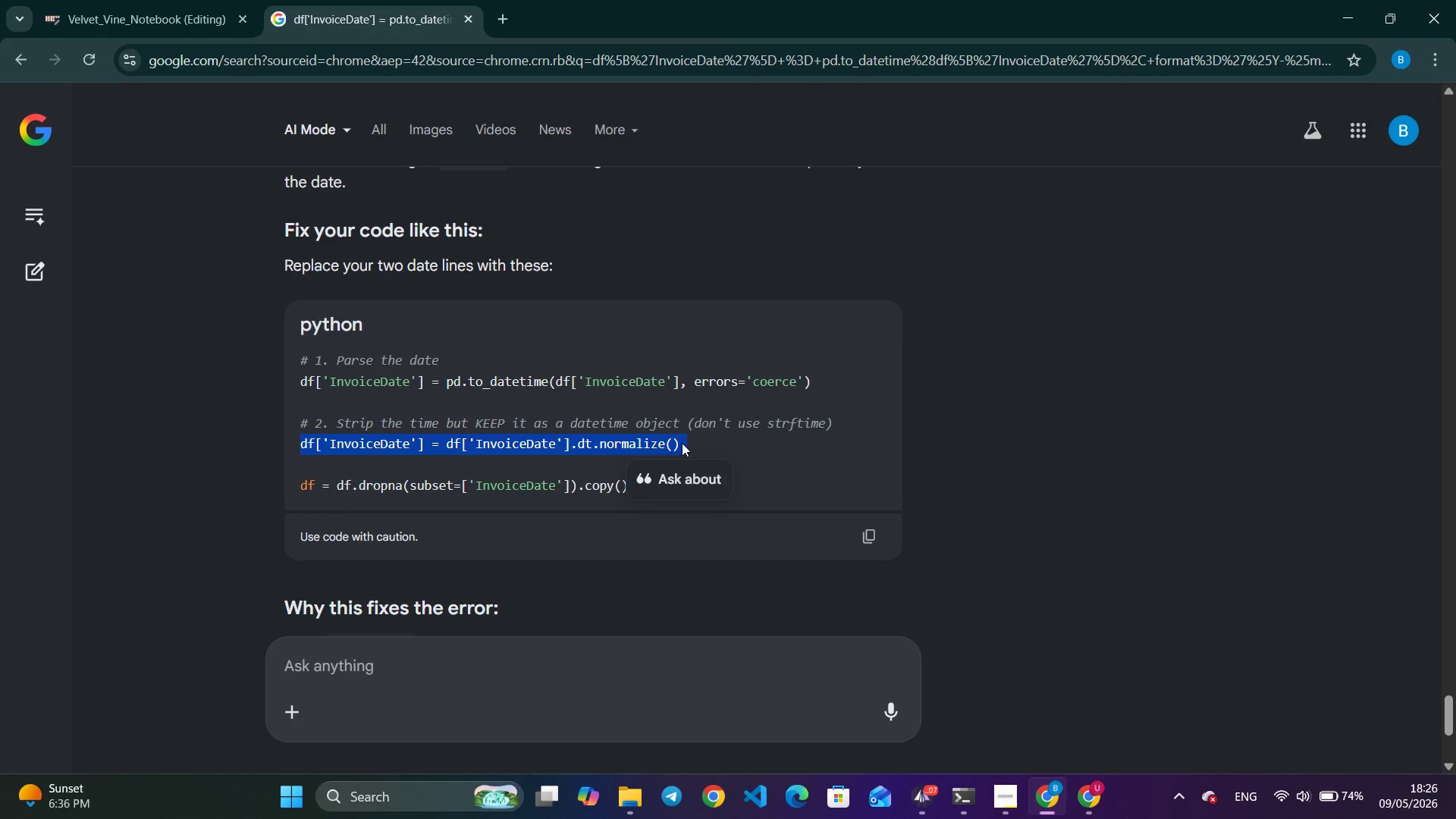 
key(Control+C)
 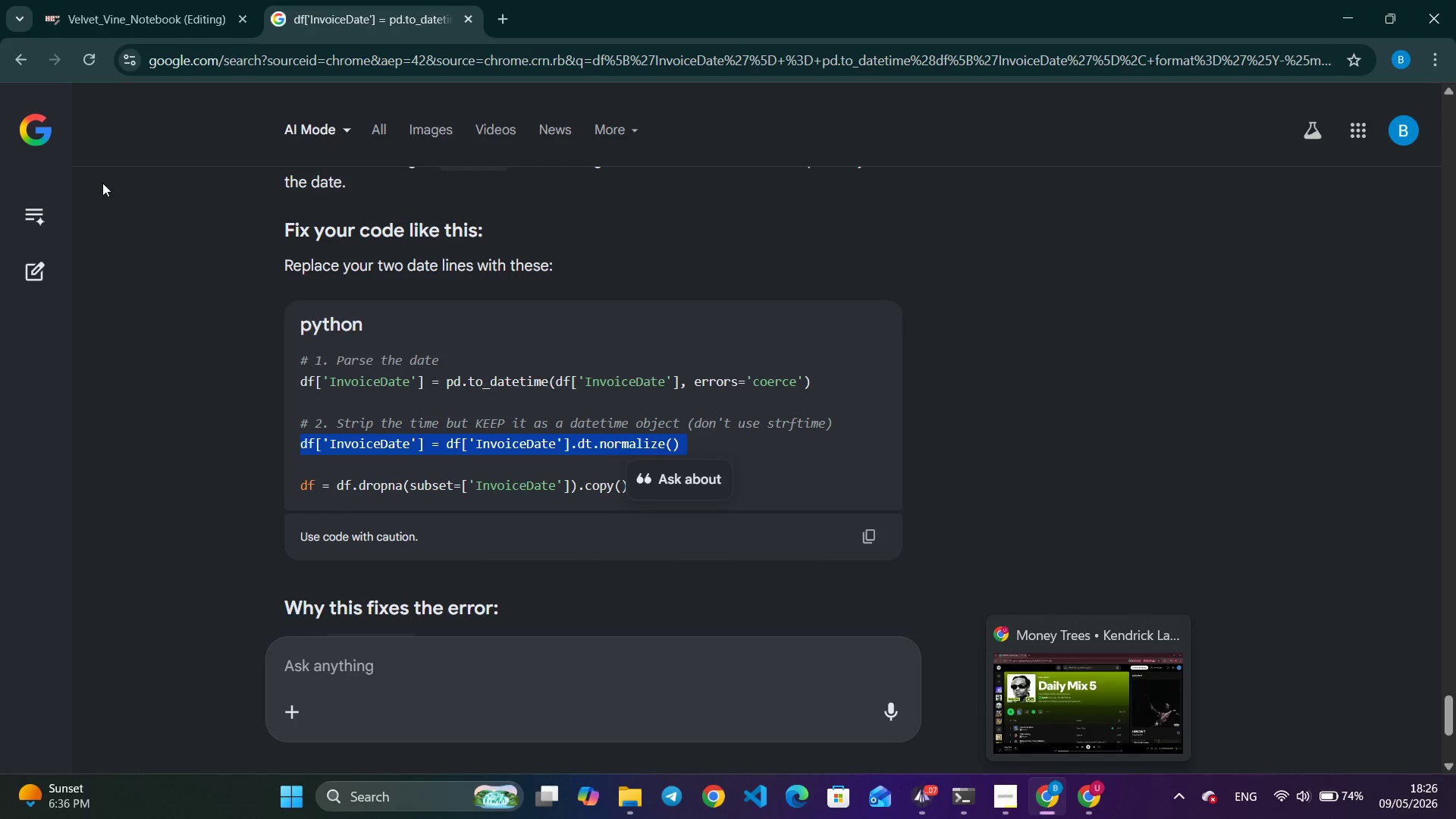 
left_click([136, 0])
 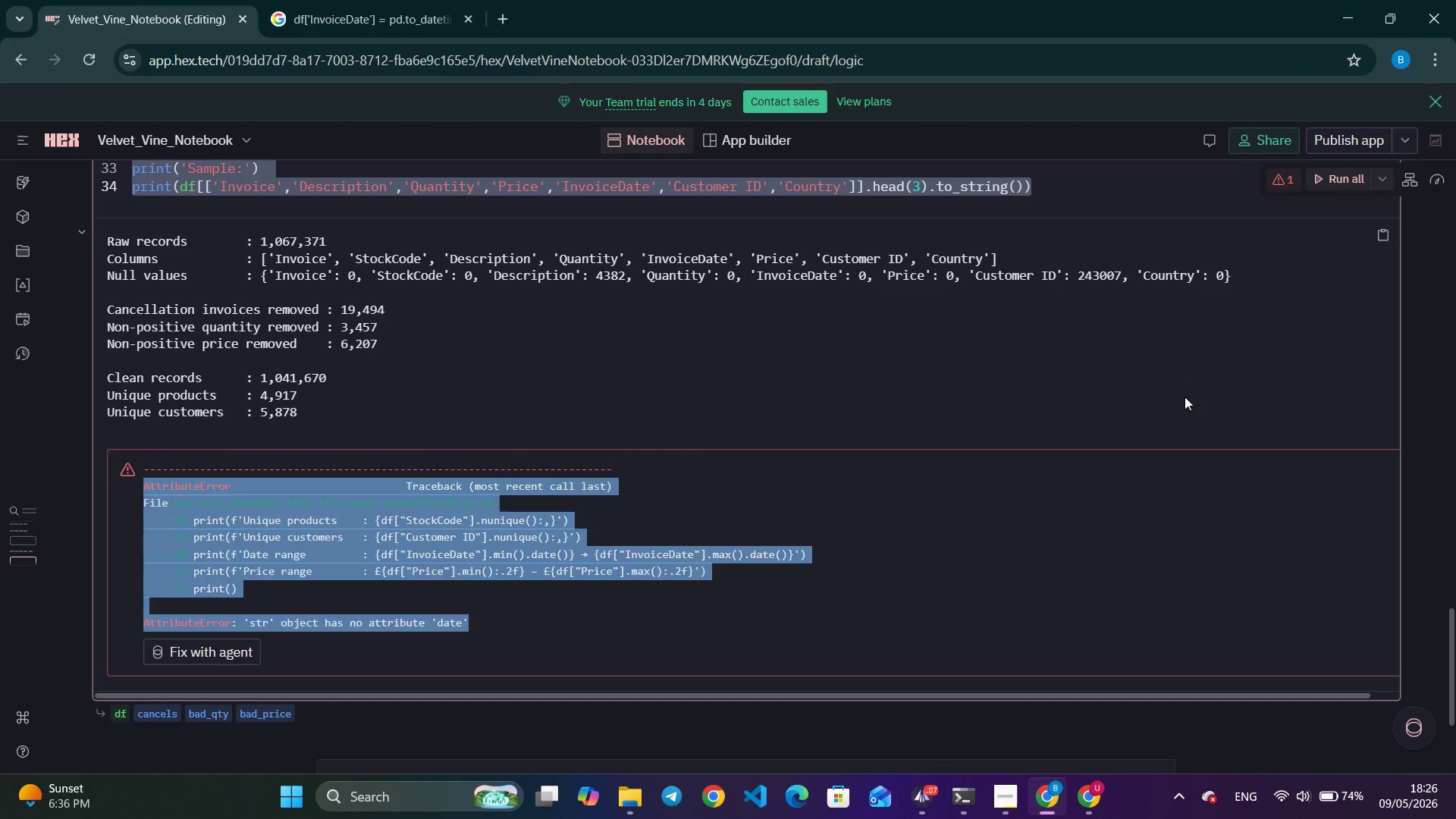 
left_click([1185, 397])
 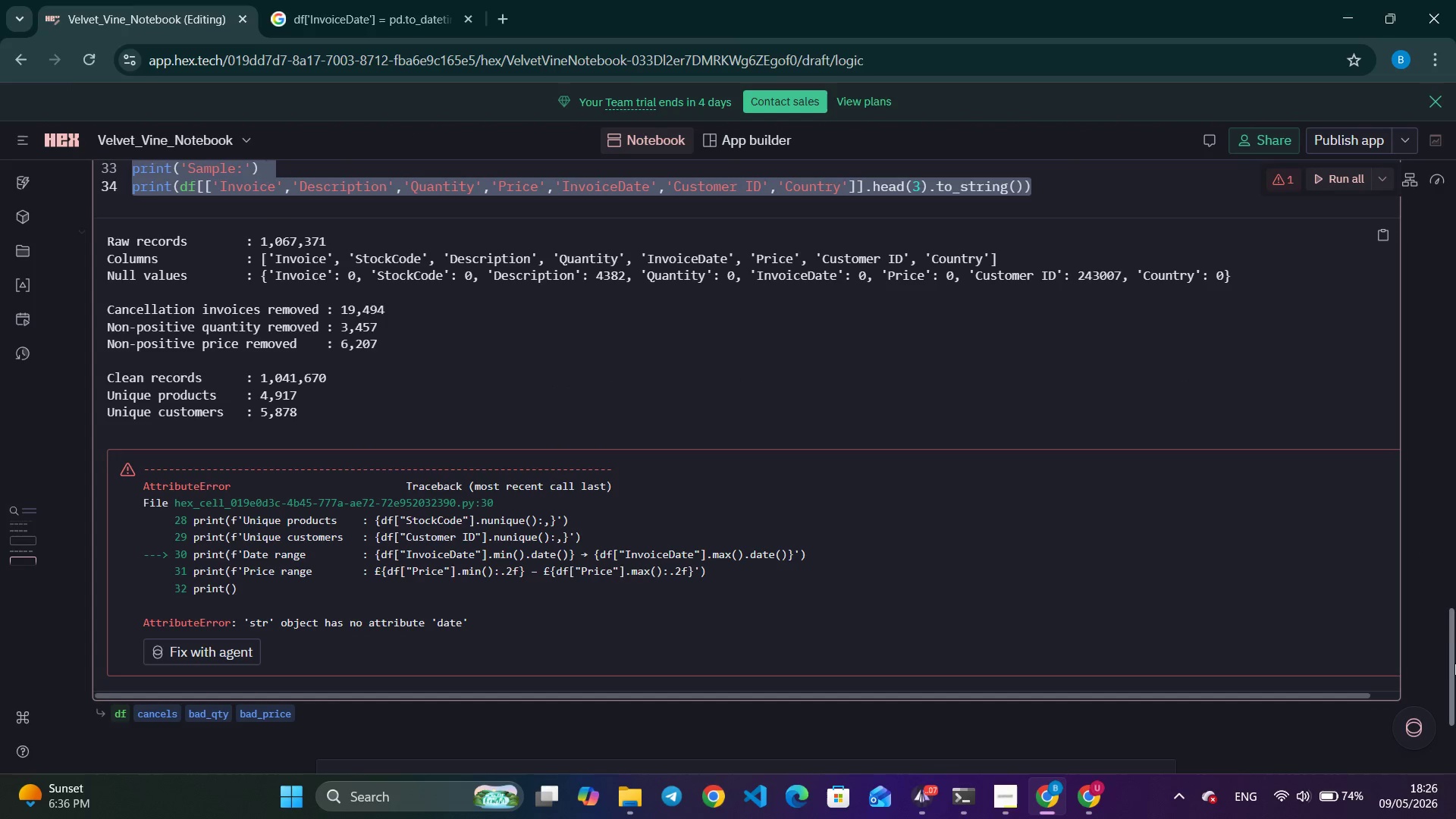 
left_click_drag(start_coordinate=[1454, 663], to_coordinate=[1454, 553])
 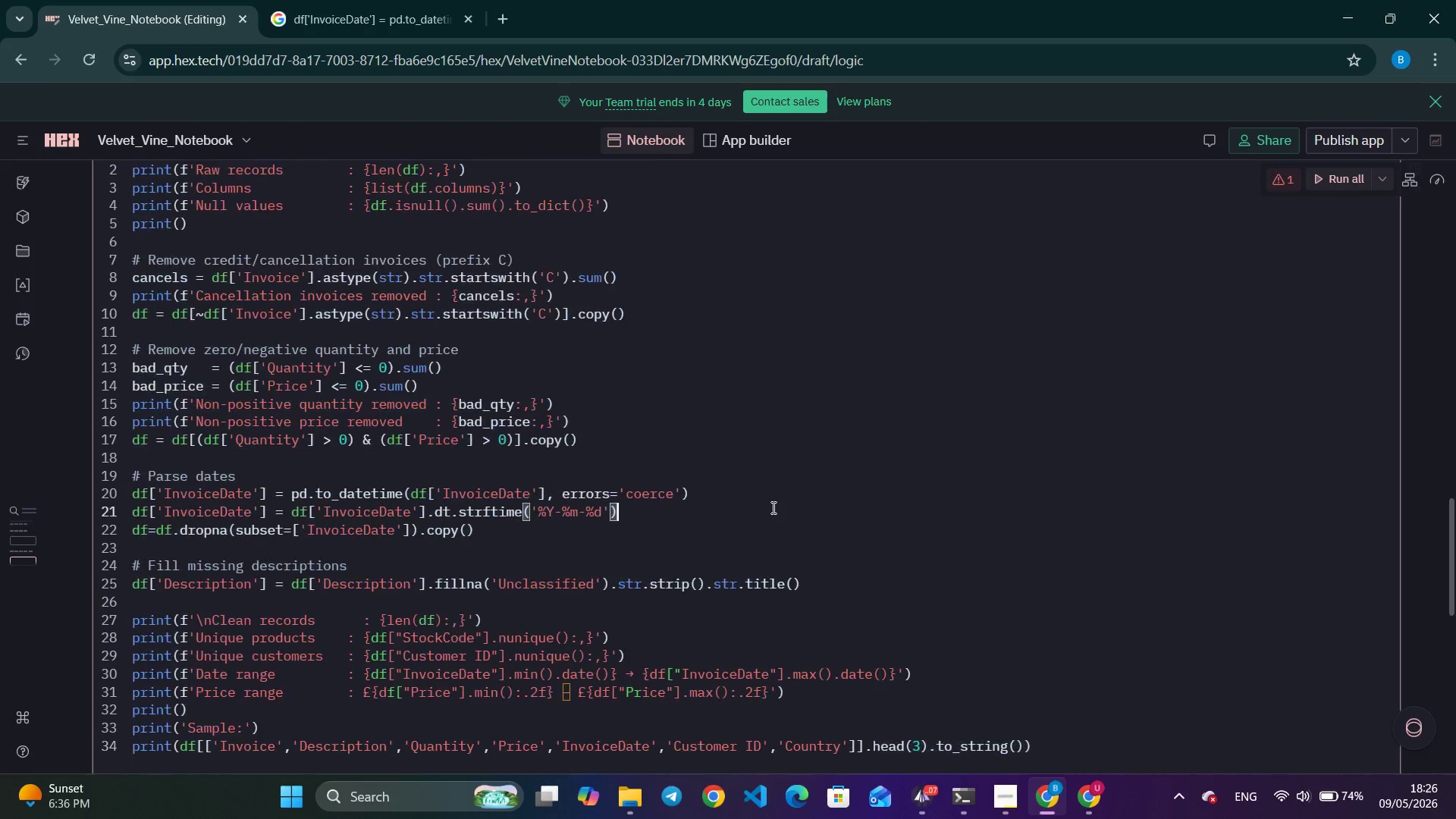 
left_click([773, 507])
 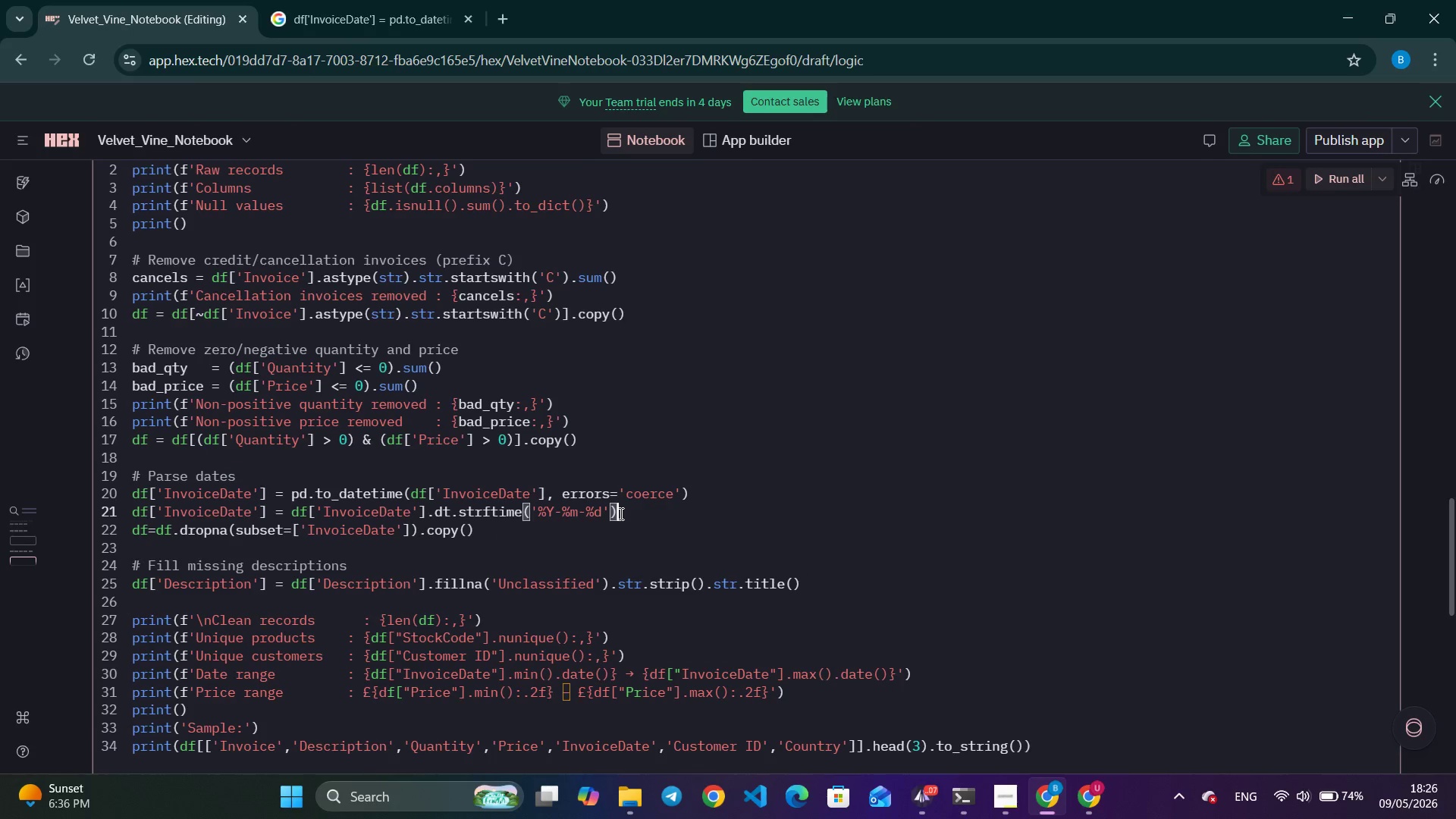 
double_click([620, 513])
 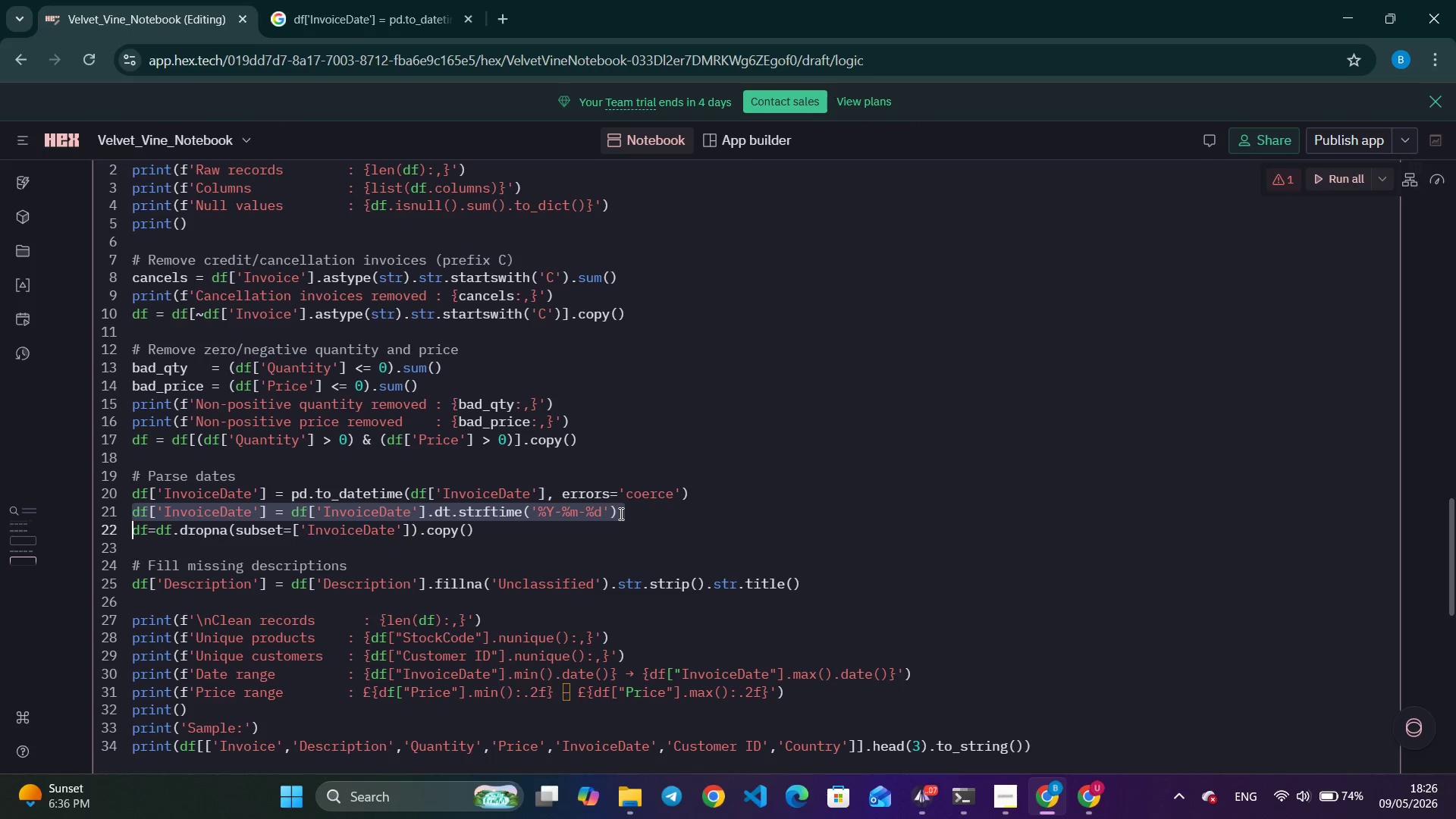 
triple_click([620, 513])
 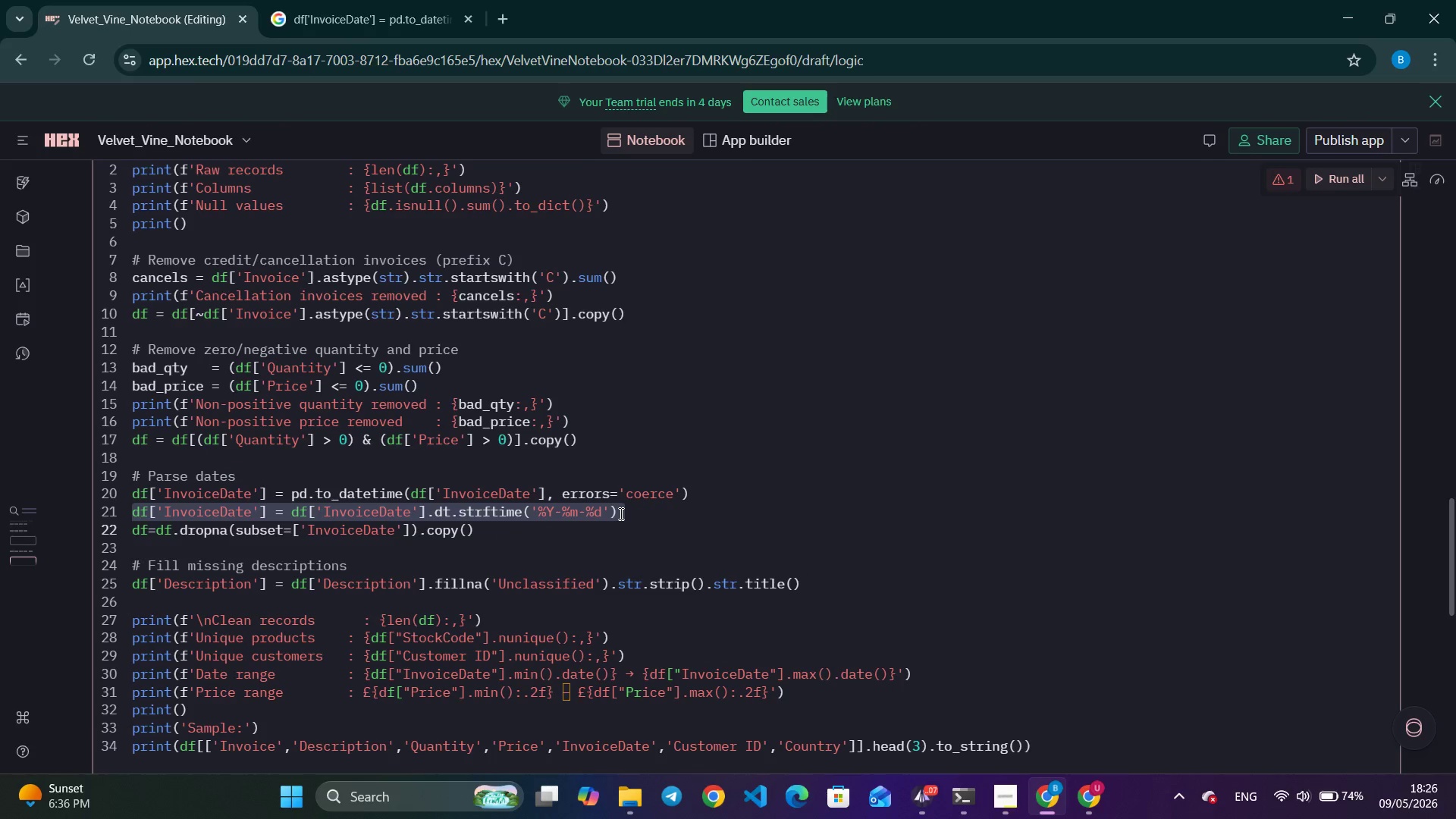 
key(Control+V)
 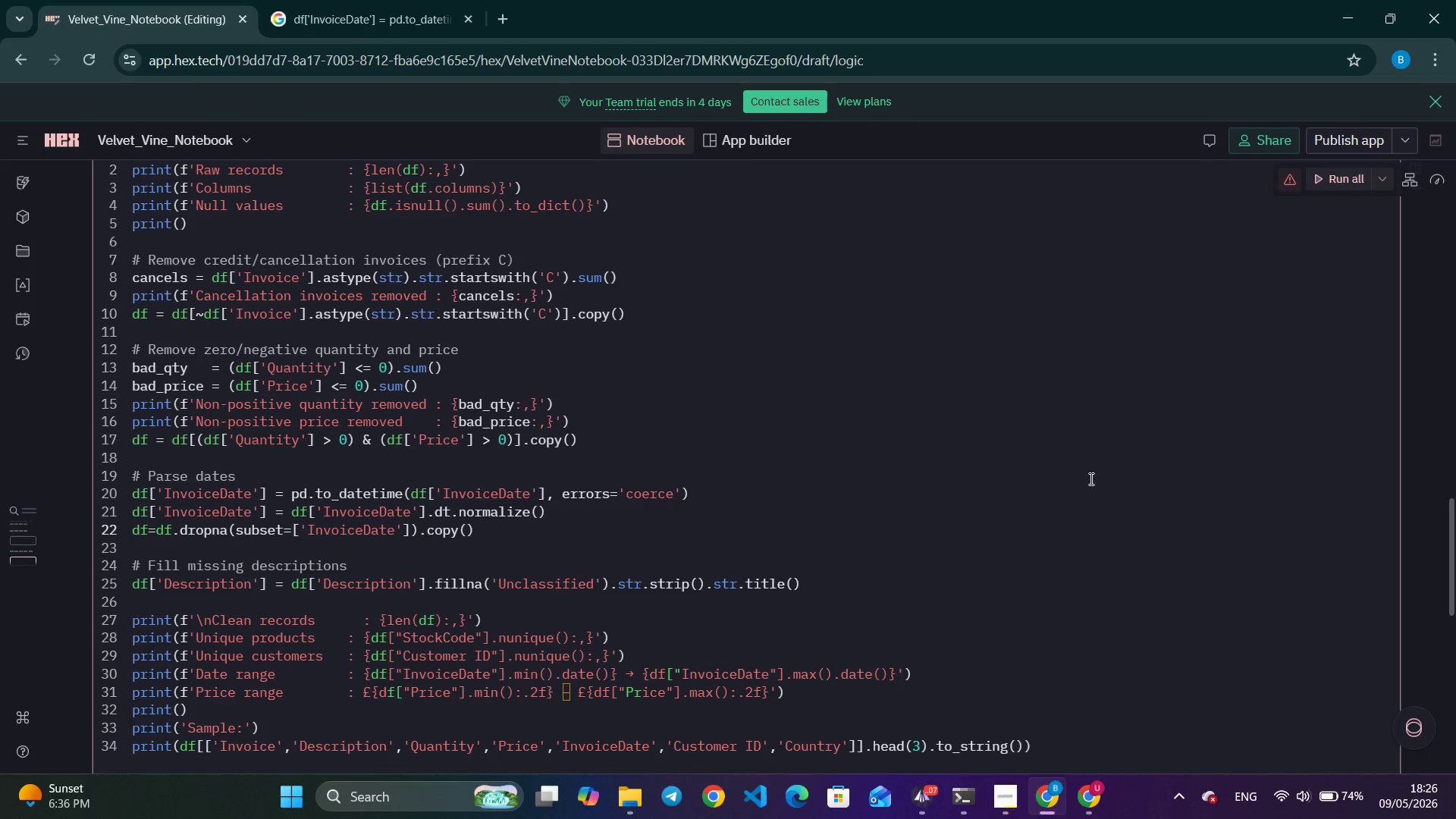 
left_click_drag(start_coordinate=[1455, 562], to_coordinate=[1453, 505])
 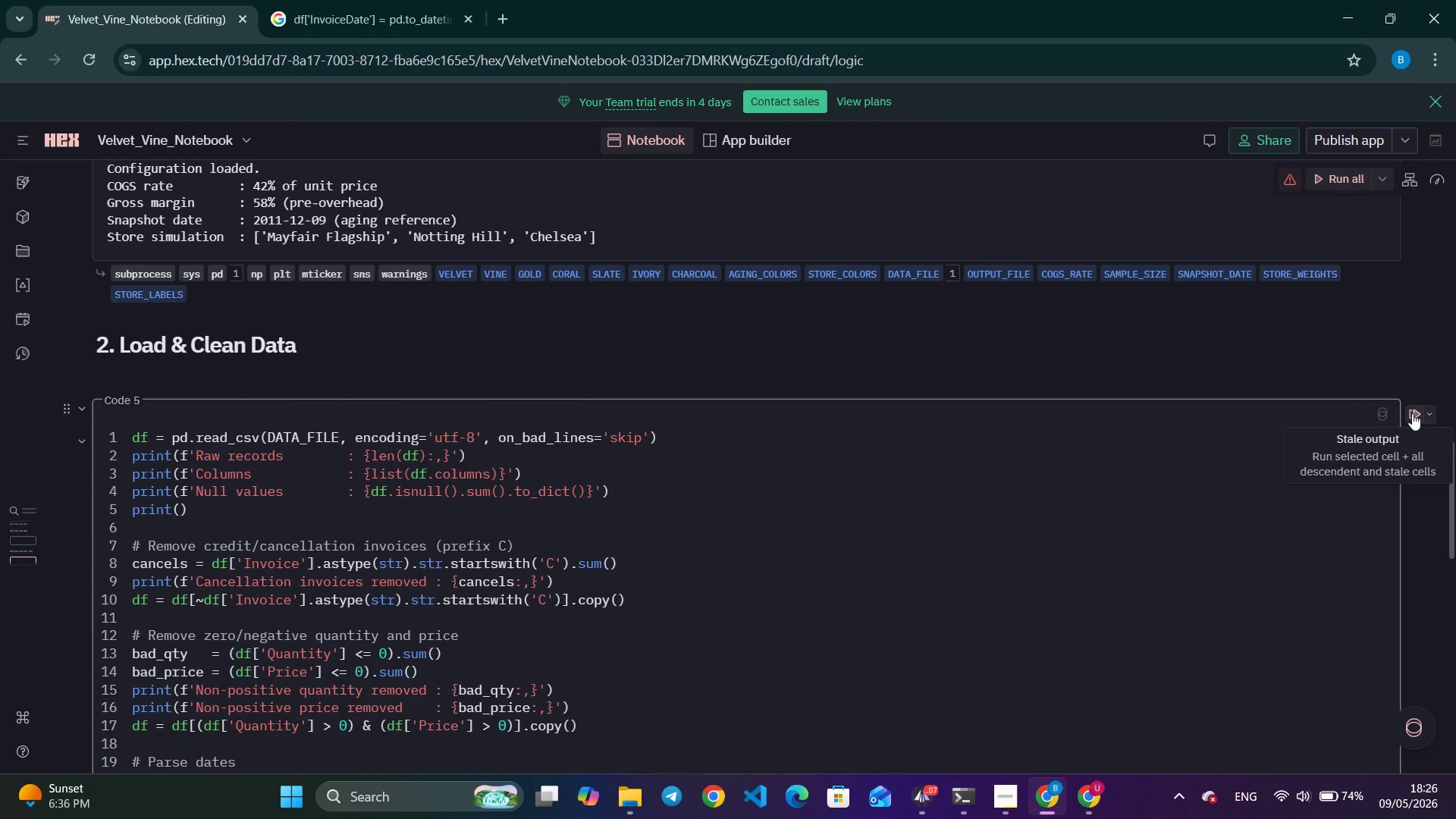 
left_click([1412, 413])
 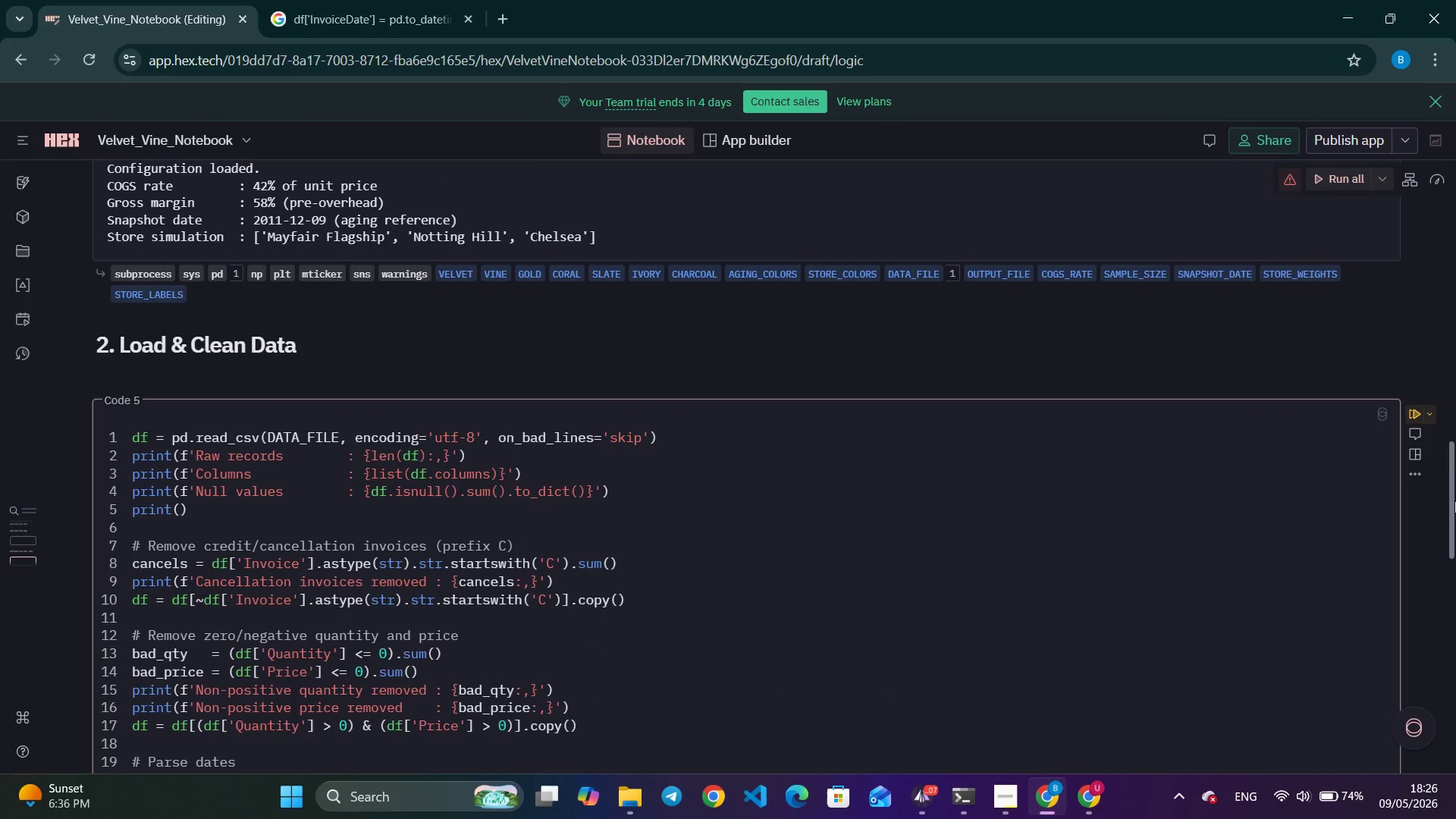 
left_click_drag(start_coordinate=[1453, 491], to_coordinate=[1441, 679])
 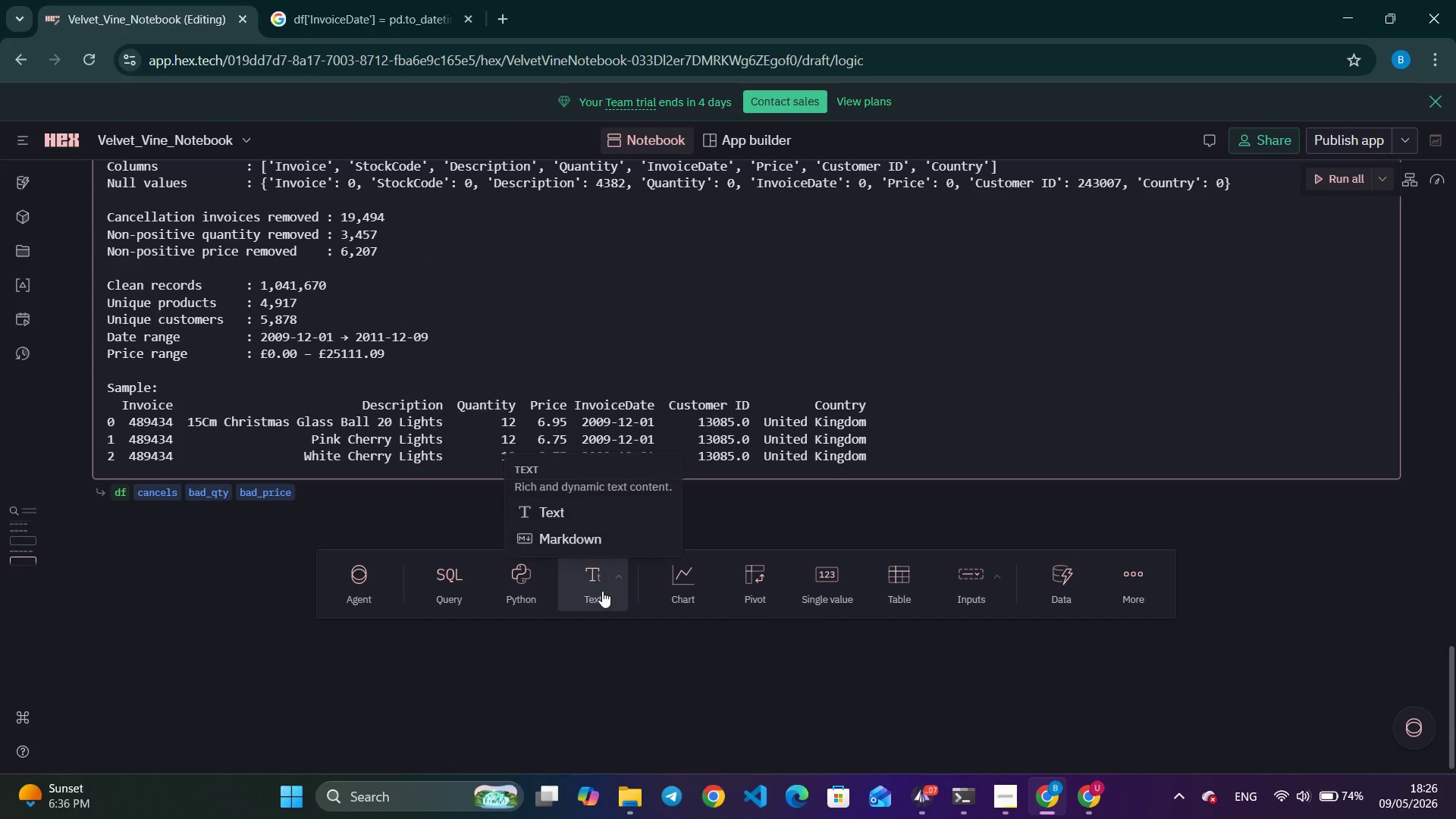 
left_click([602, 591])
 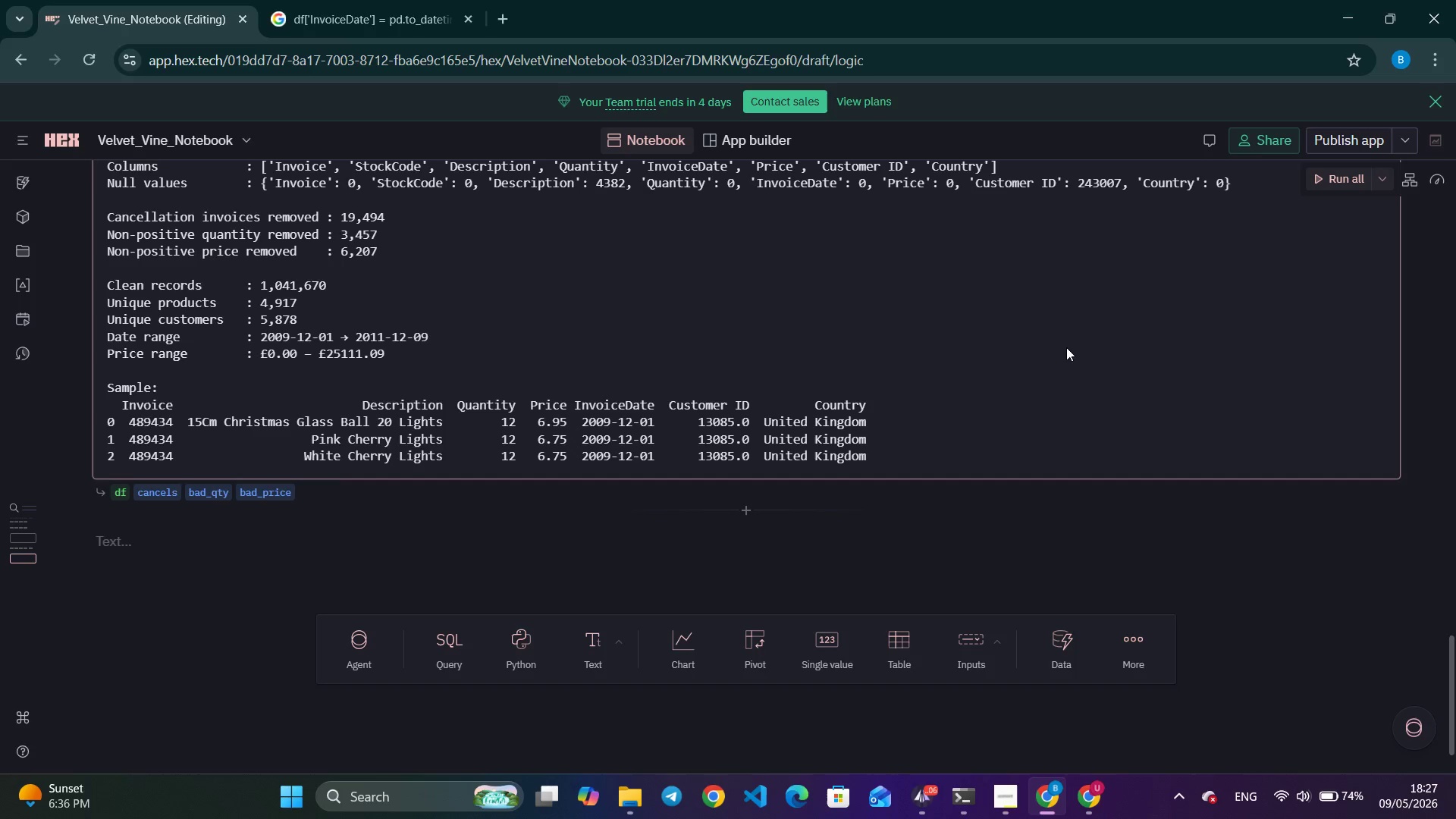 
wait(19.41)
 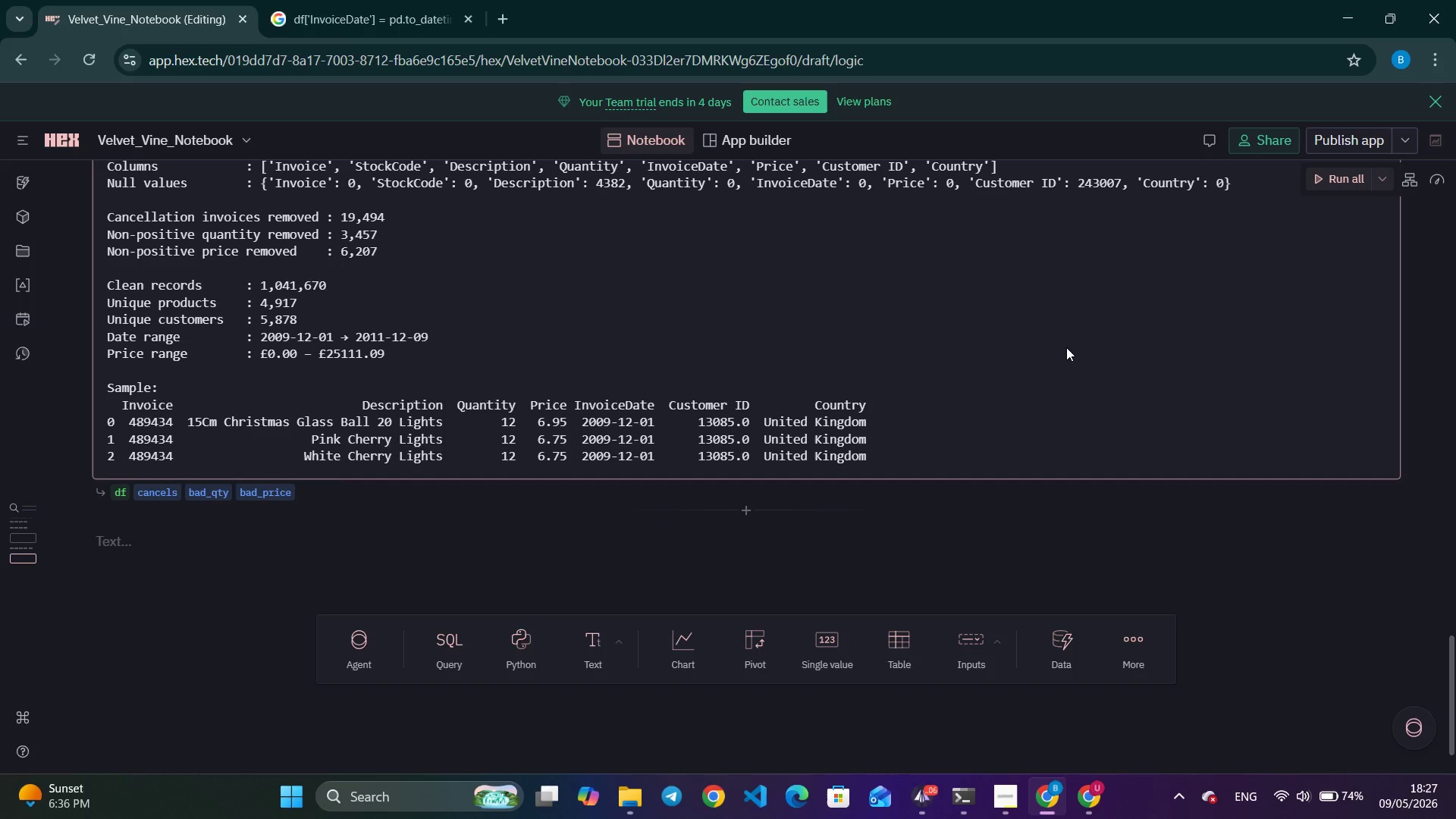 
left_click([1103, 811])
 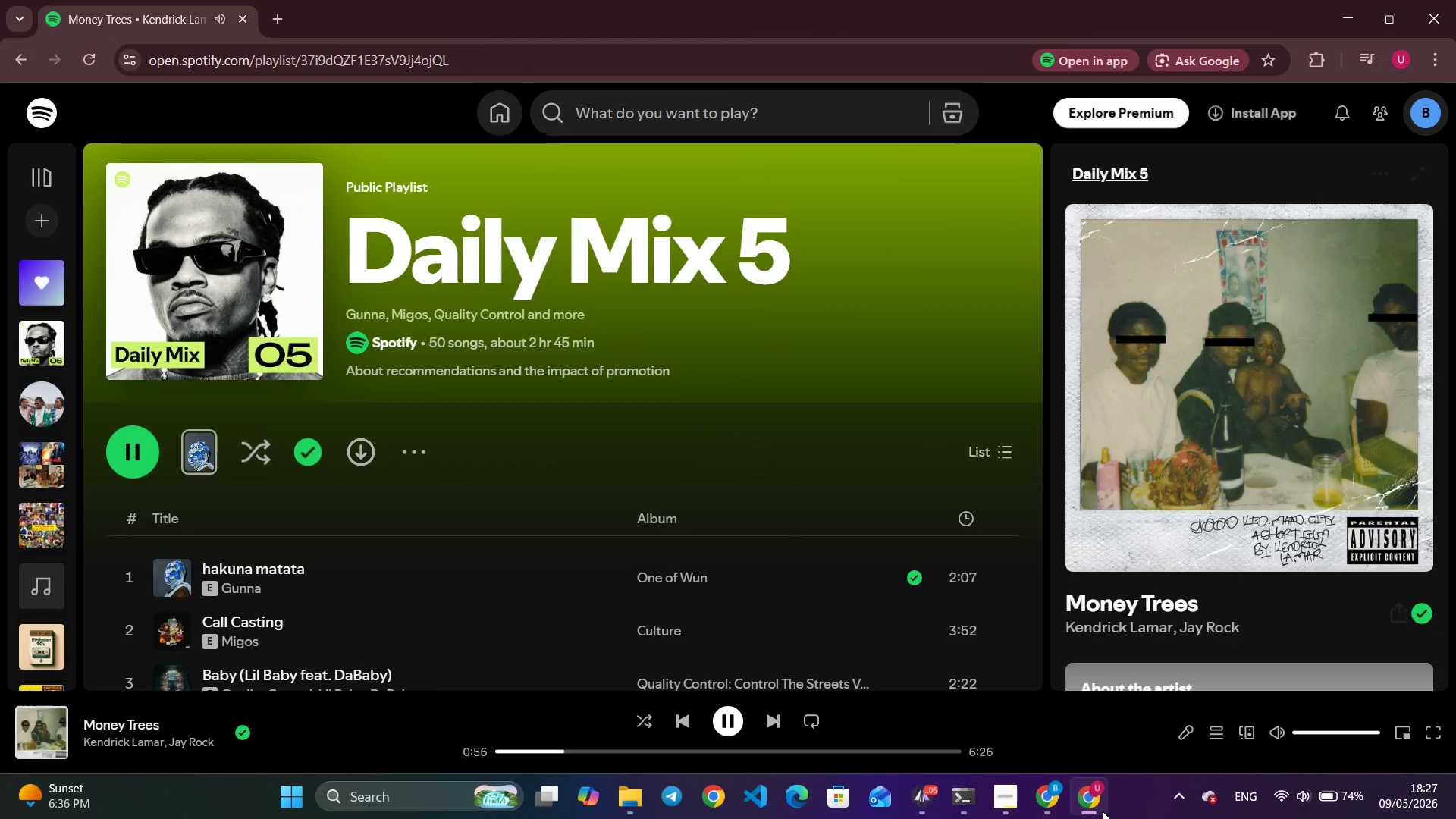 
key(Space)
 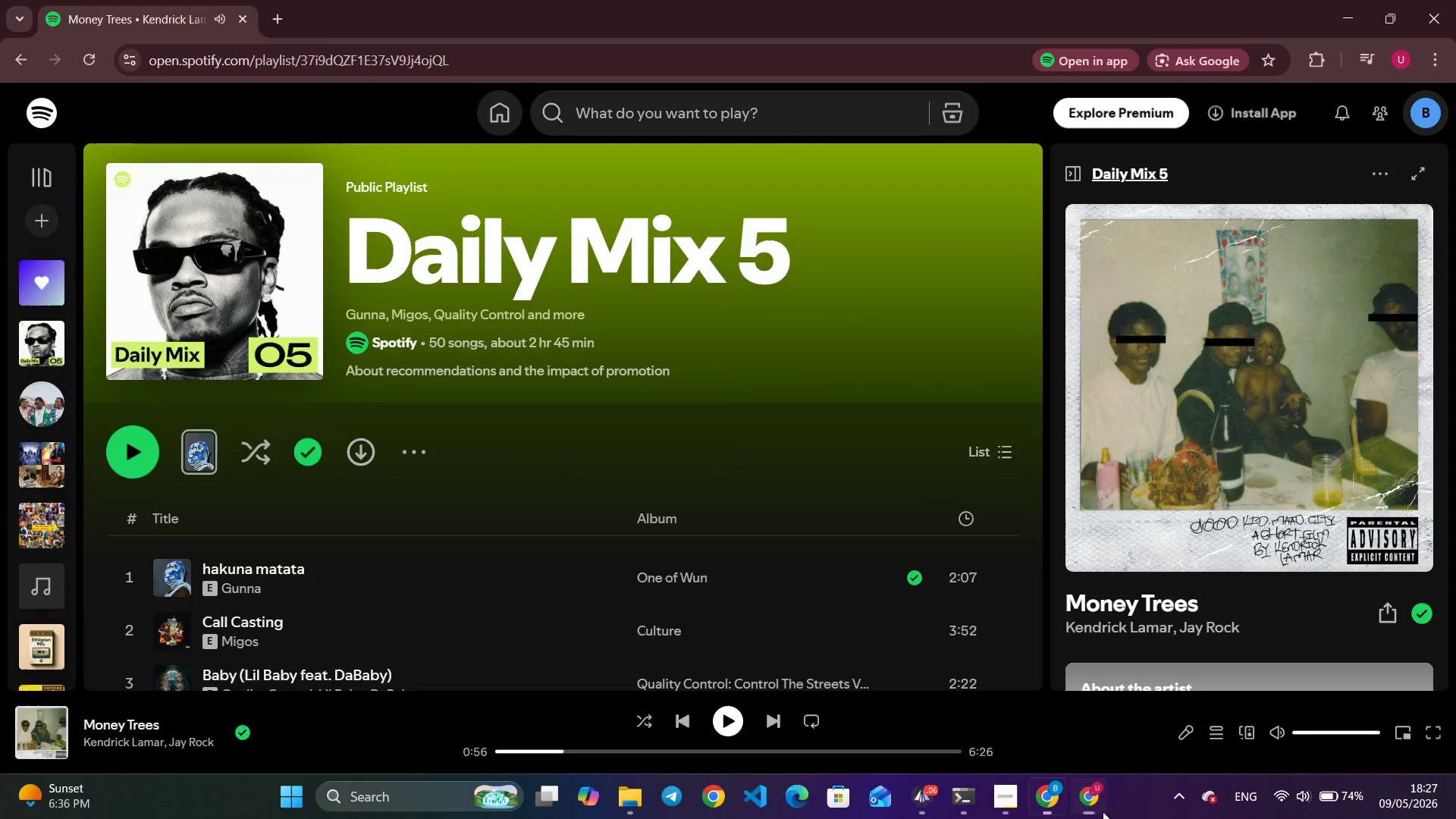 
left_click([1103, 811])
 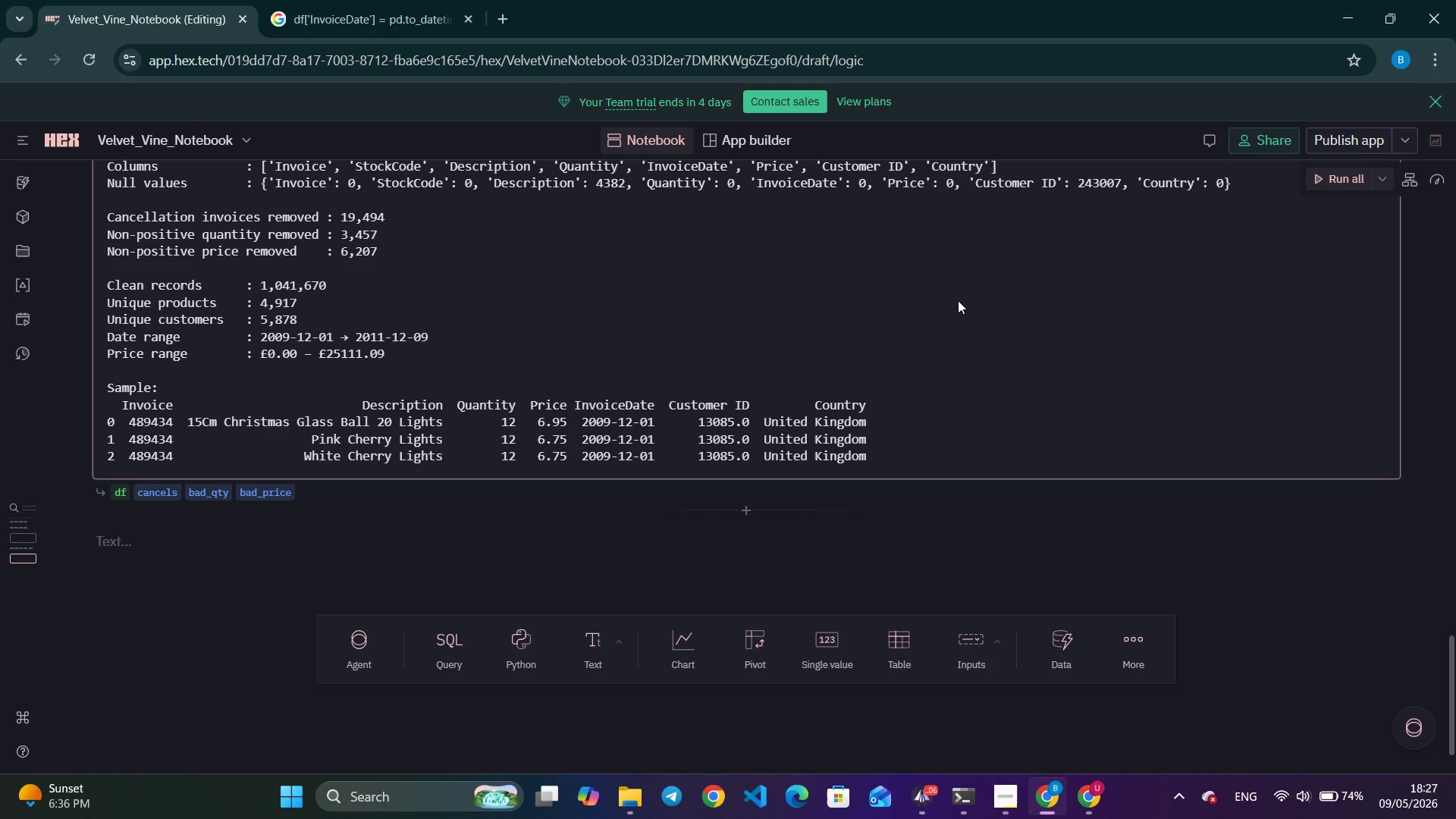 
double_click([958, 300])
 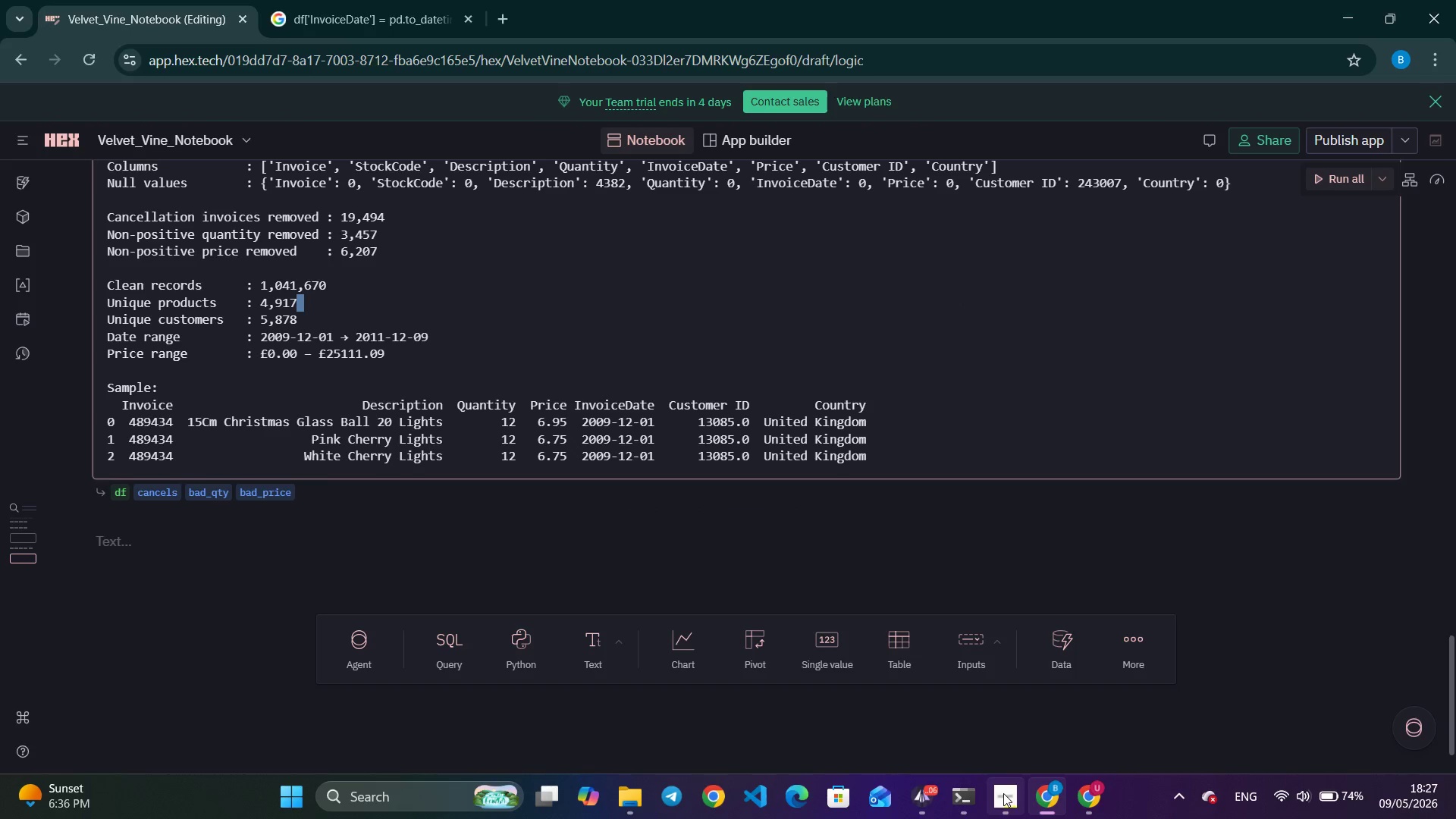 
left_click([1003, 793])